 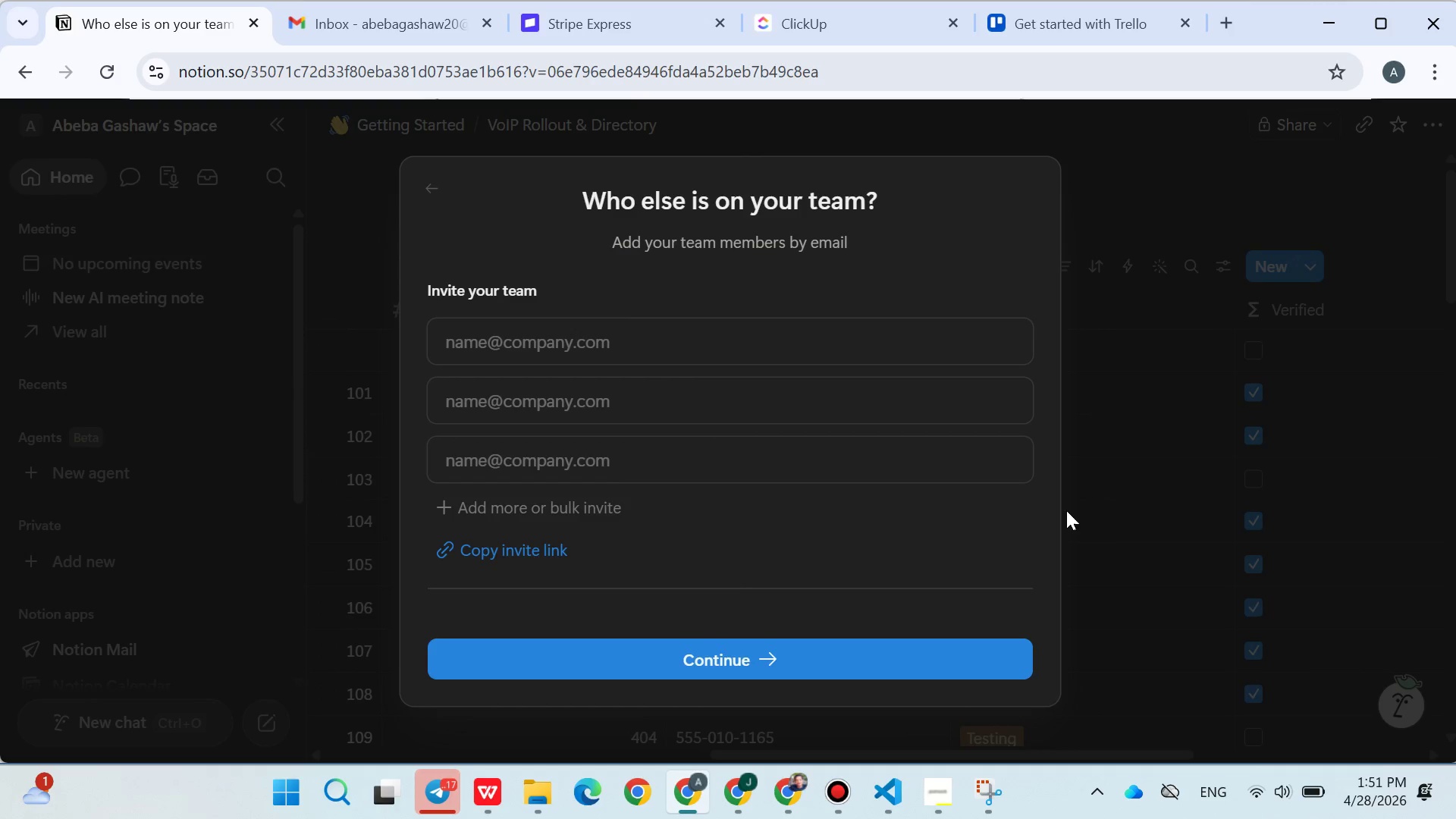 
left_click([1097, 462])
 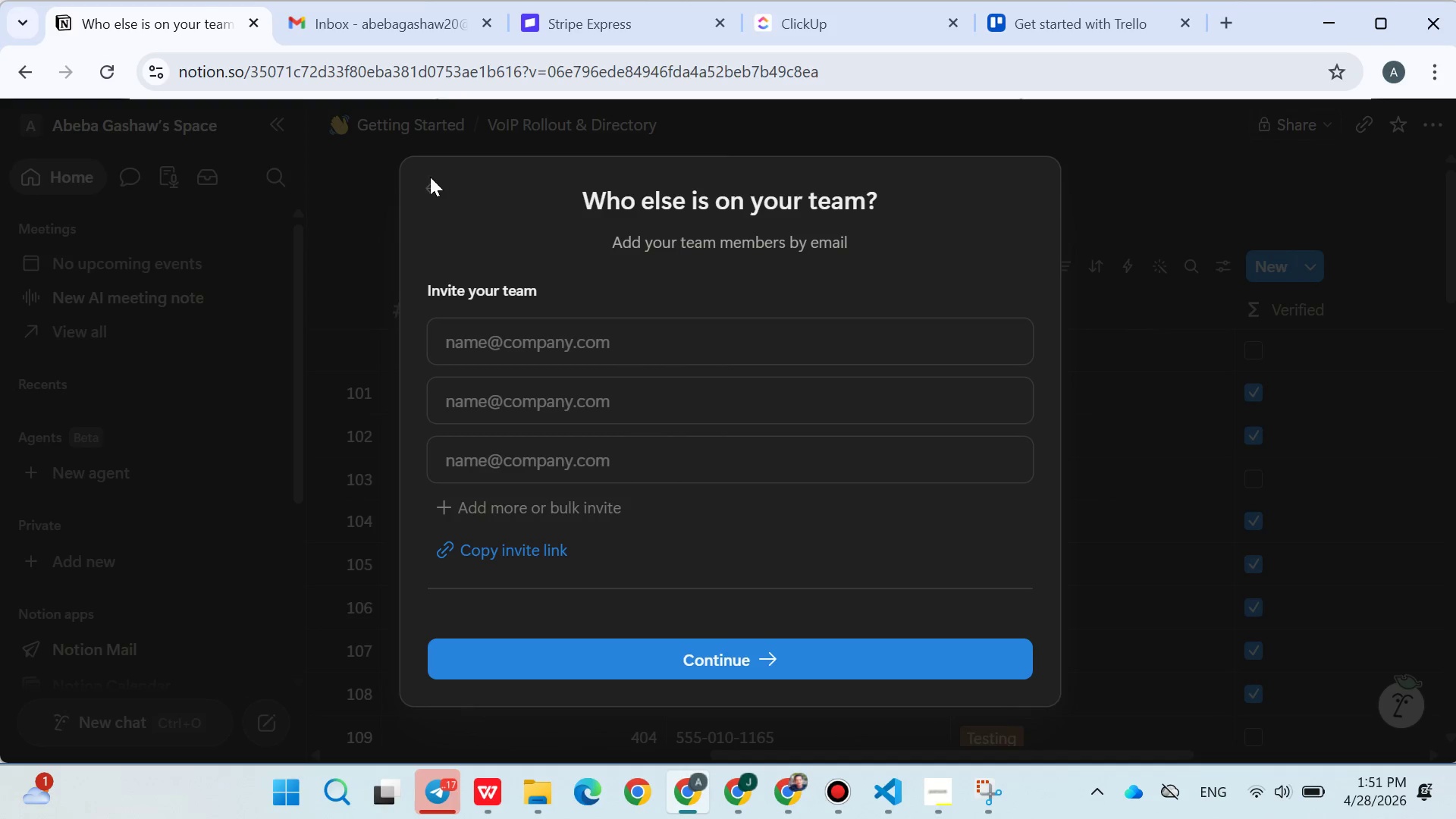 
left_click([427, 184])
 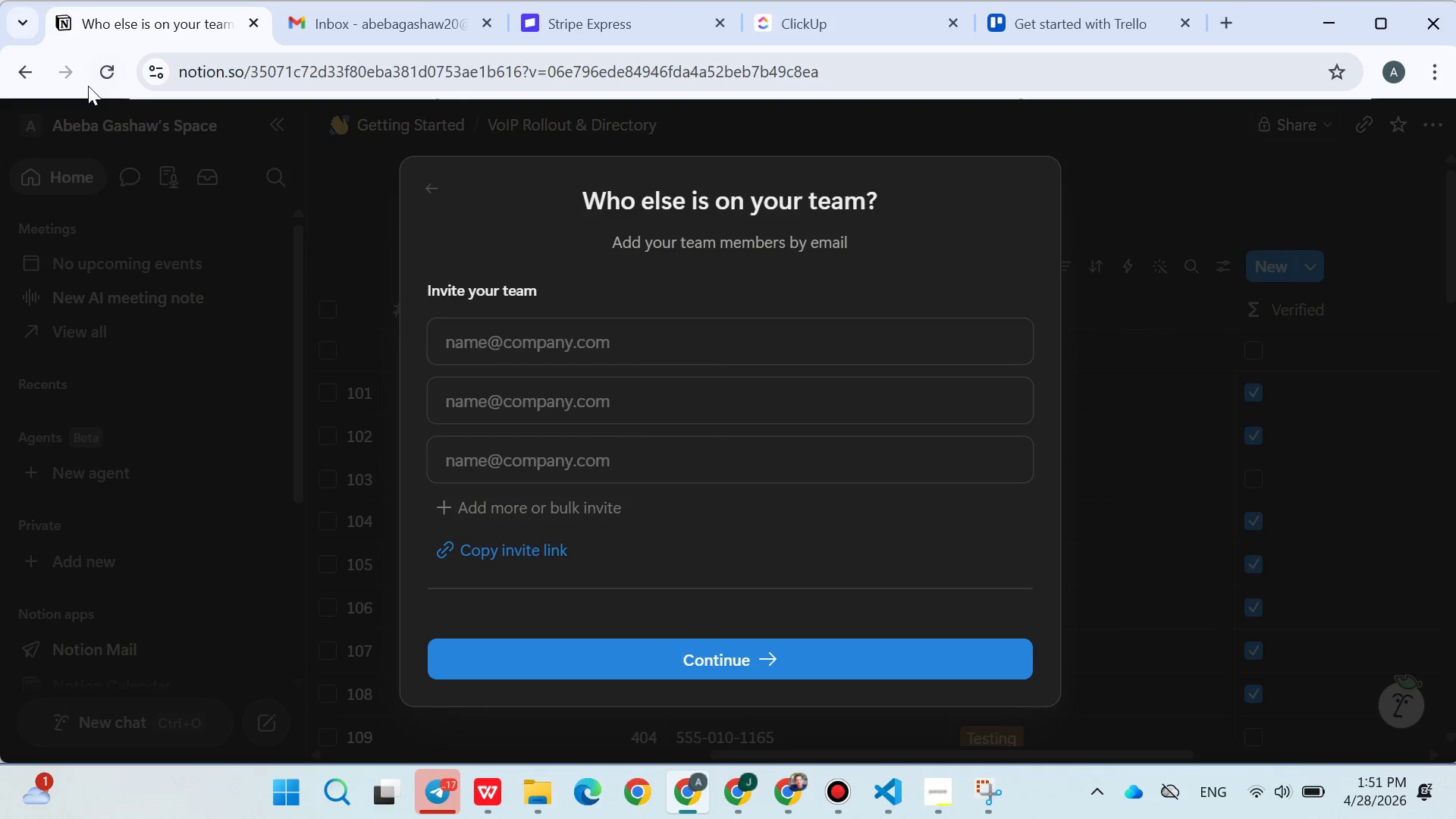 
left_click([108, 64])
 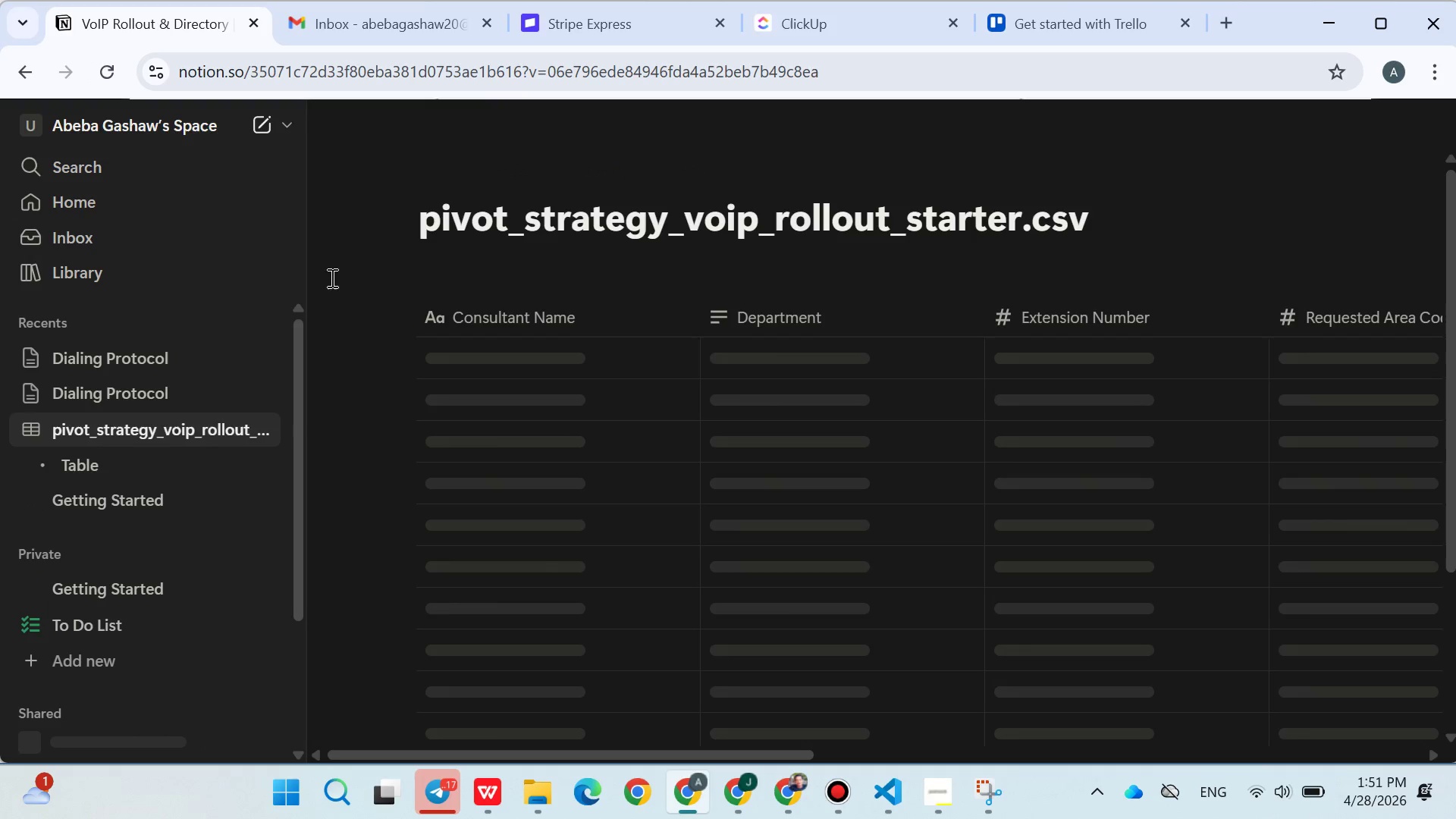 
wait(11.69)
 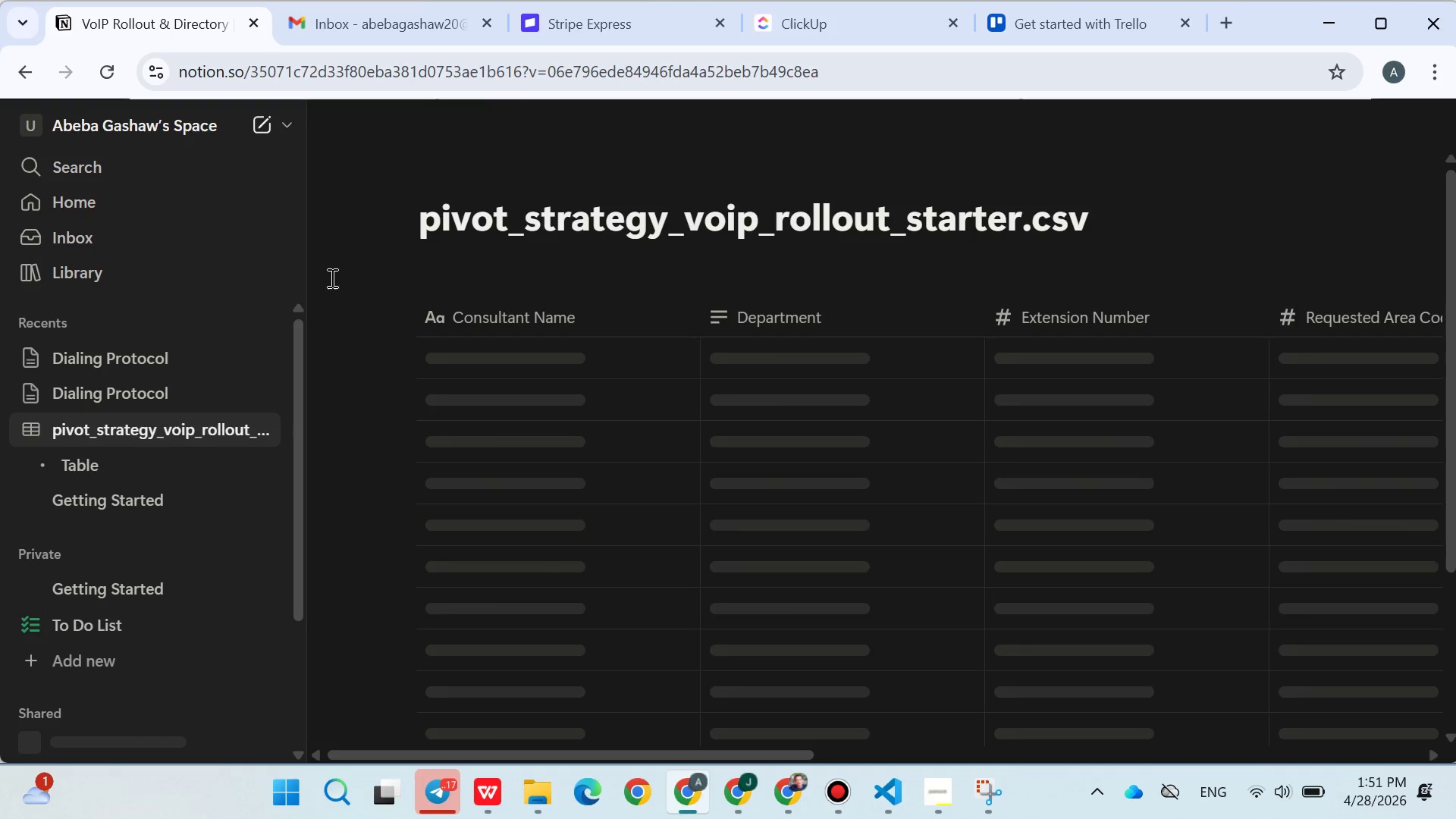 
left_click([182, 125])
 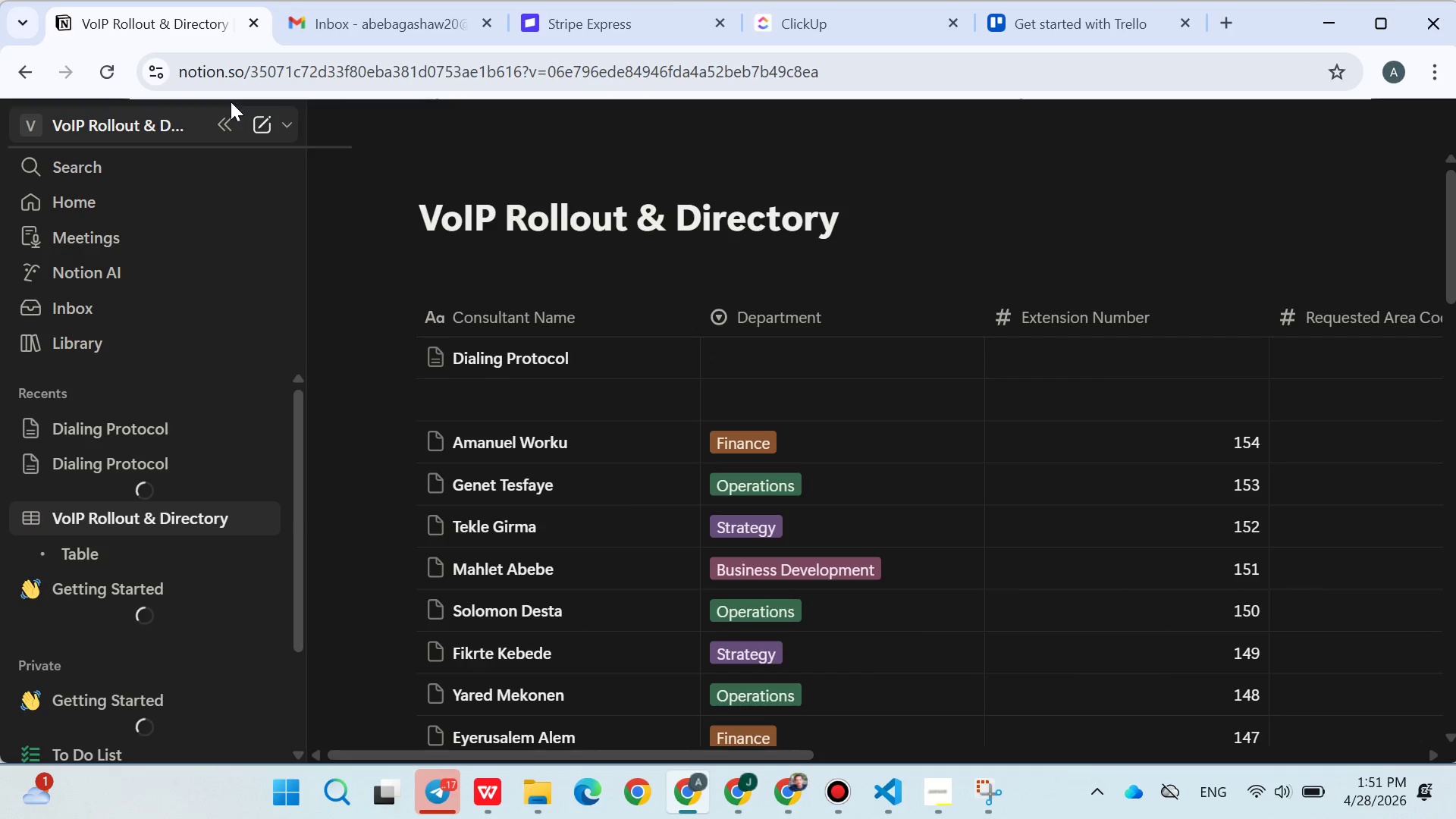 
scroll: coordinate [187, 146], scroll_direction: down, amount: 2.0
 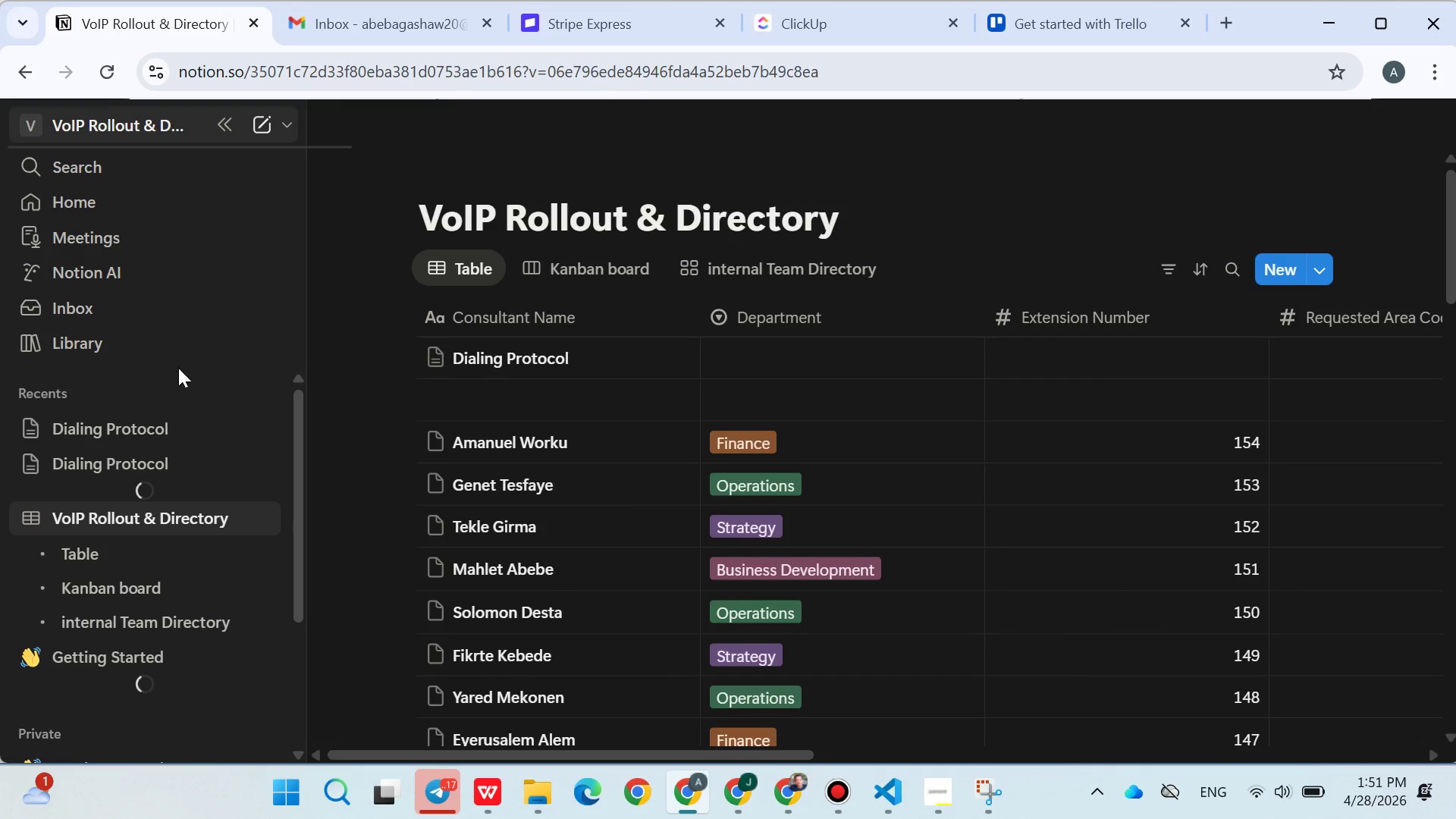 
scroll: coordinate [123, 287], scroll_direction: up, amount: 3.0
 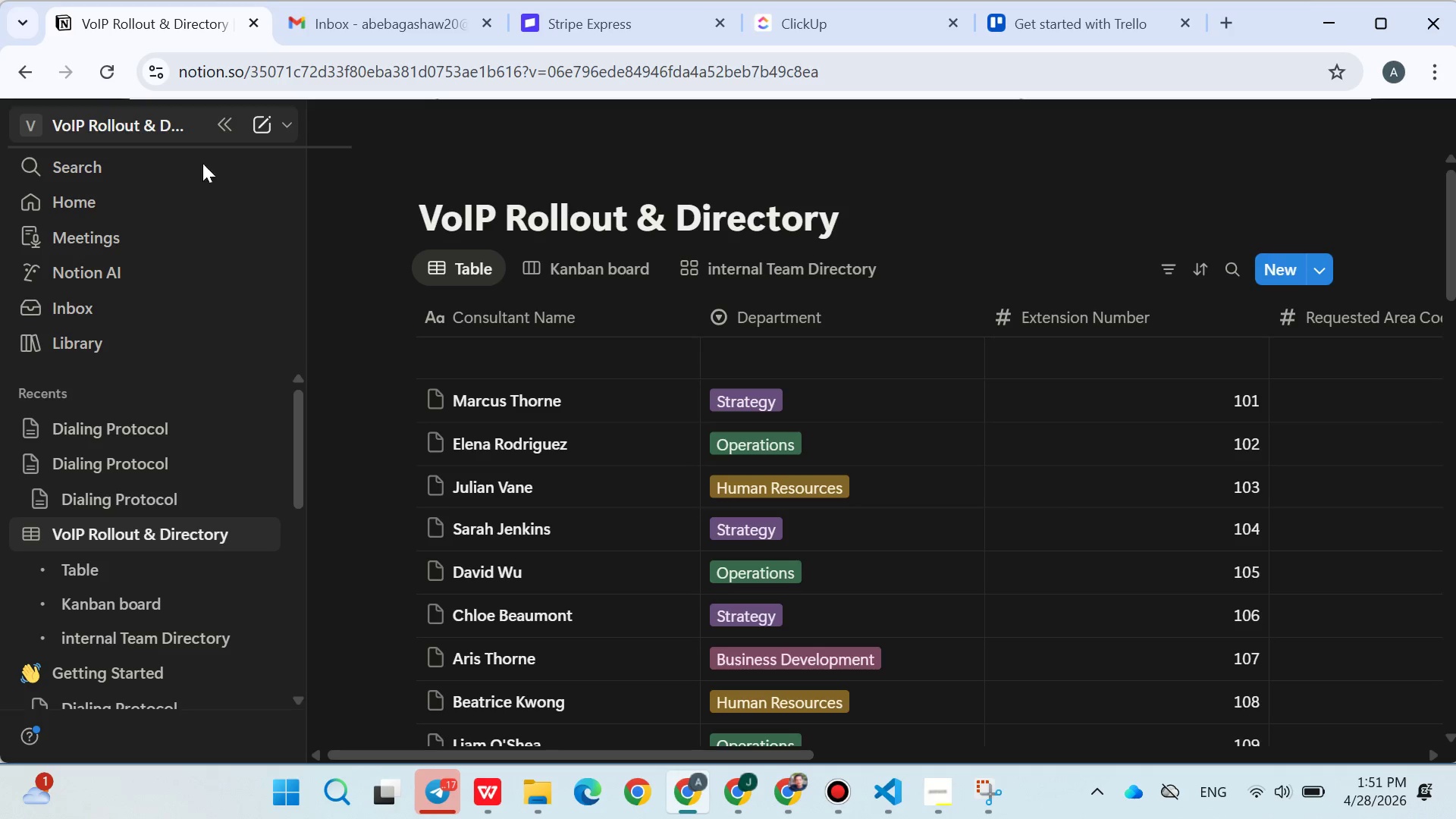 
wait(5.24)
 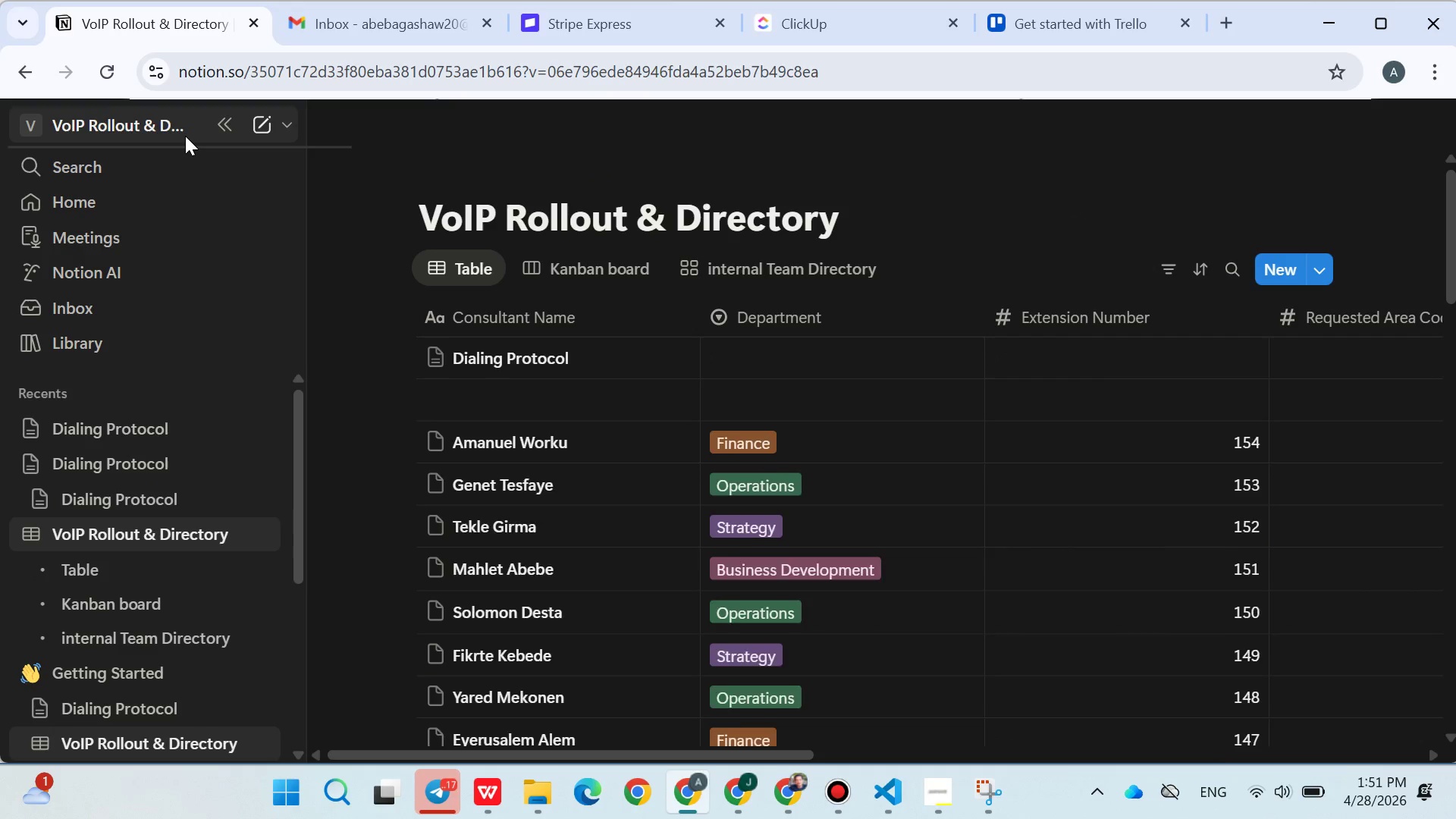 
left_click([285, 123])
 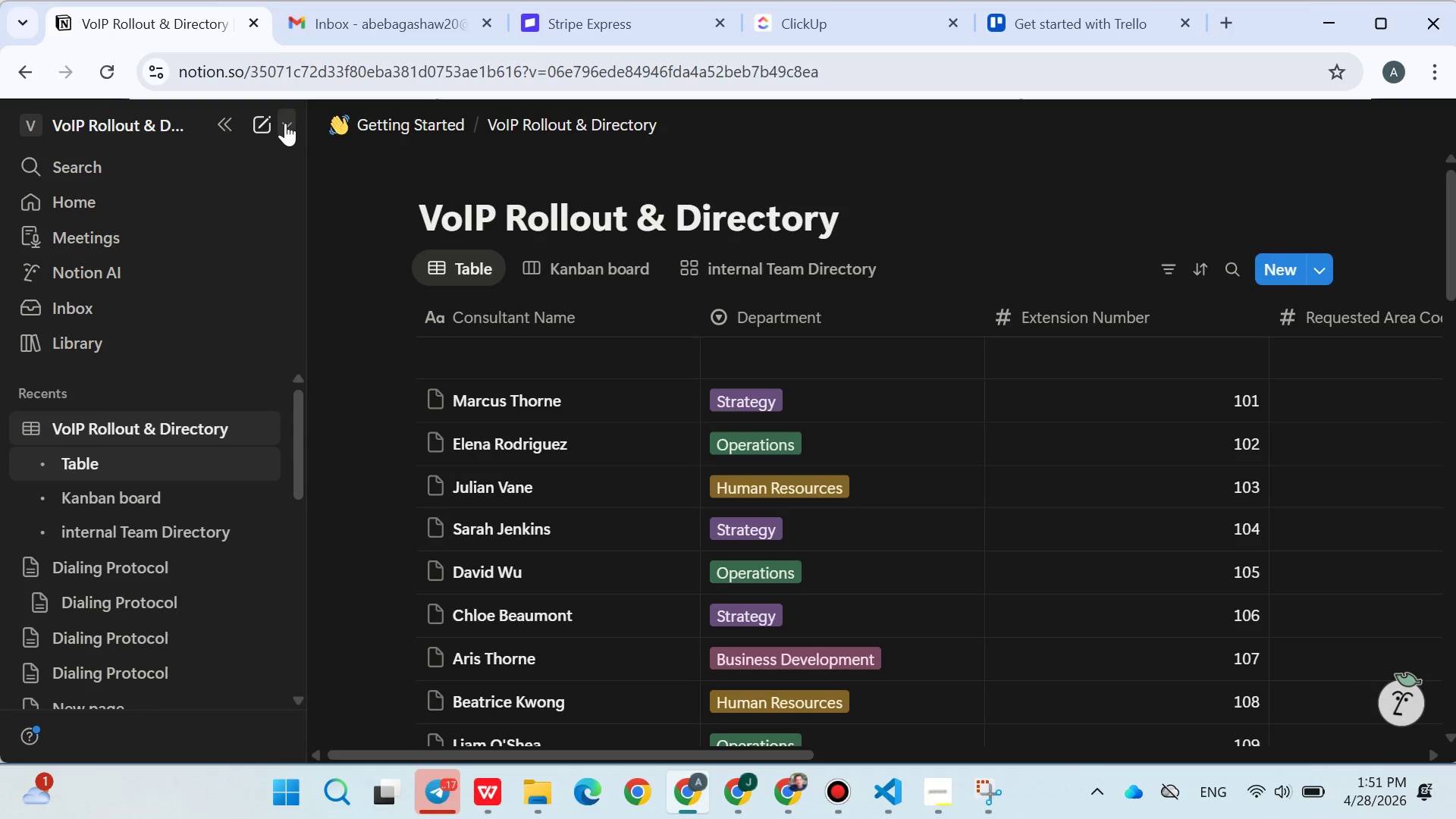 
left_click([285, 123])
 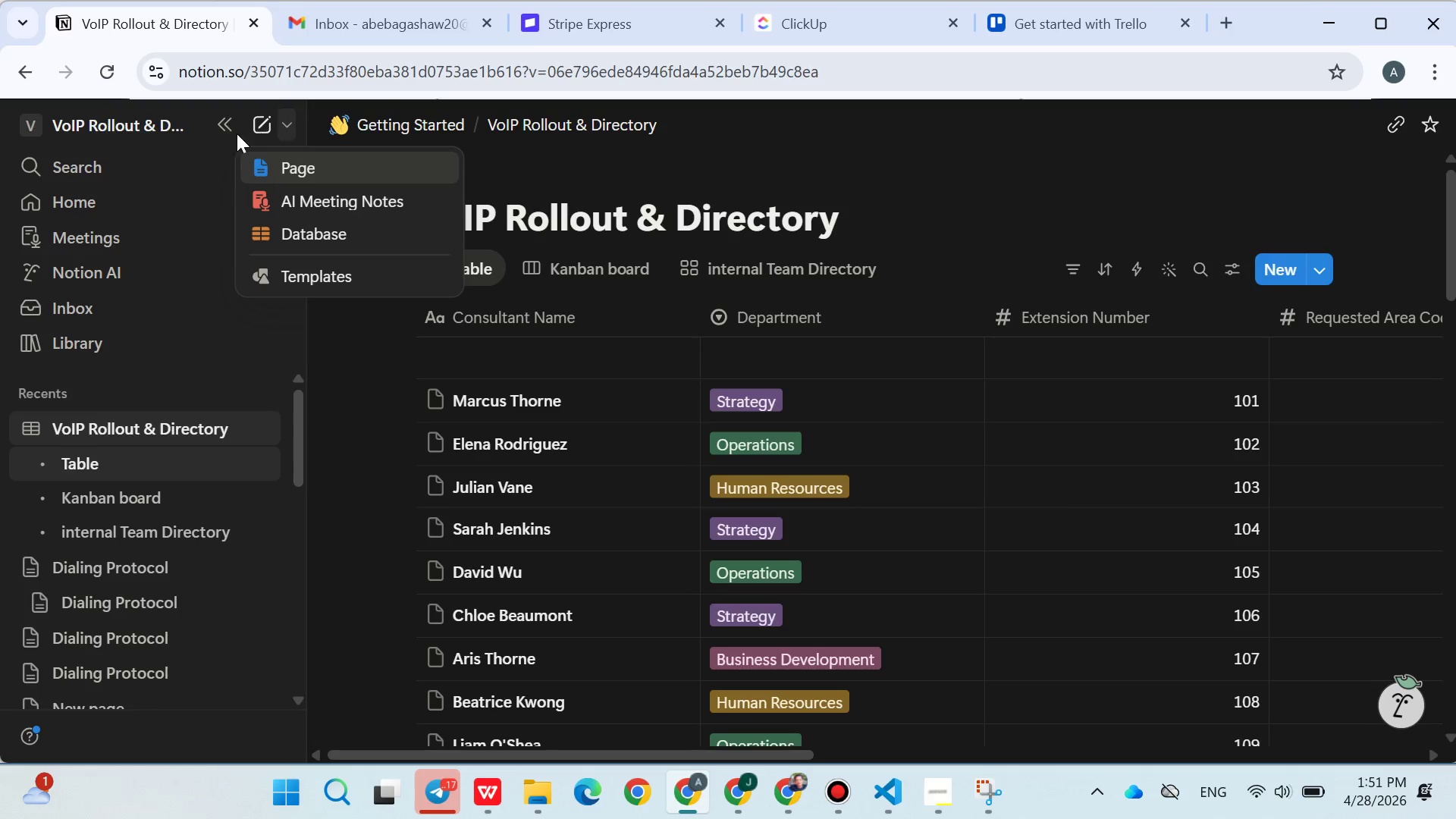 
left_click([183, 127])
 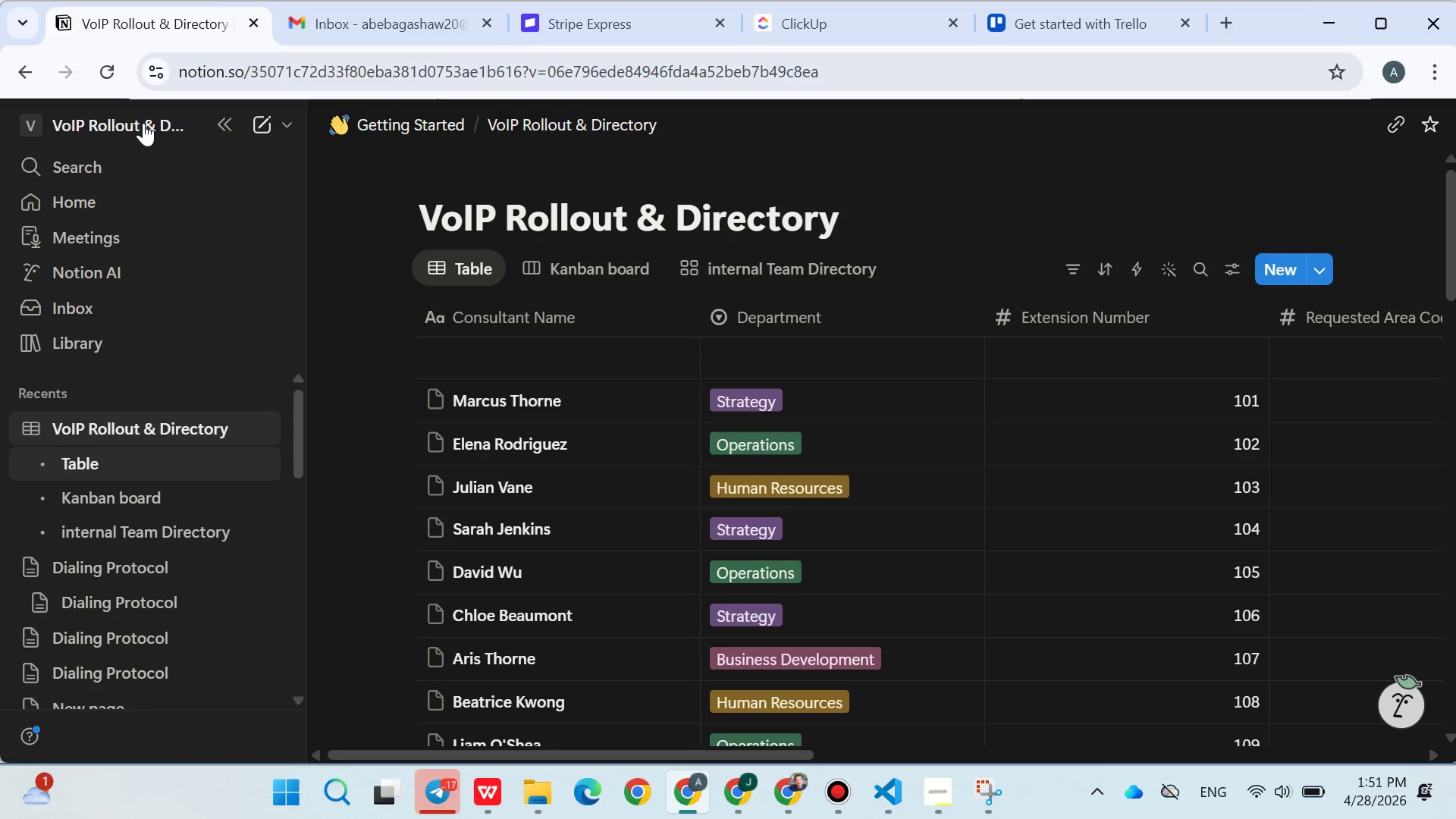 
left_click([143, 123])
 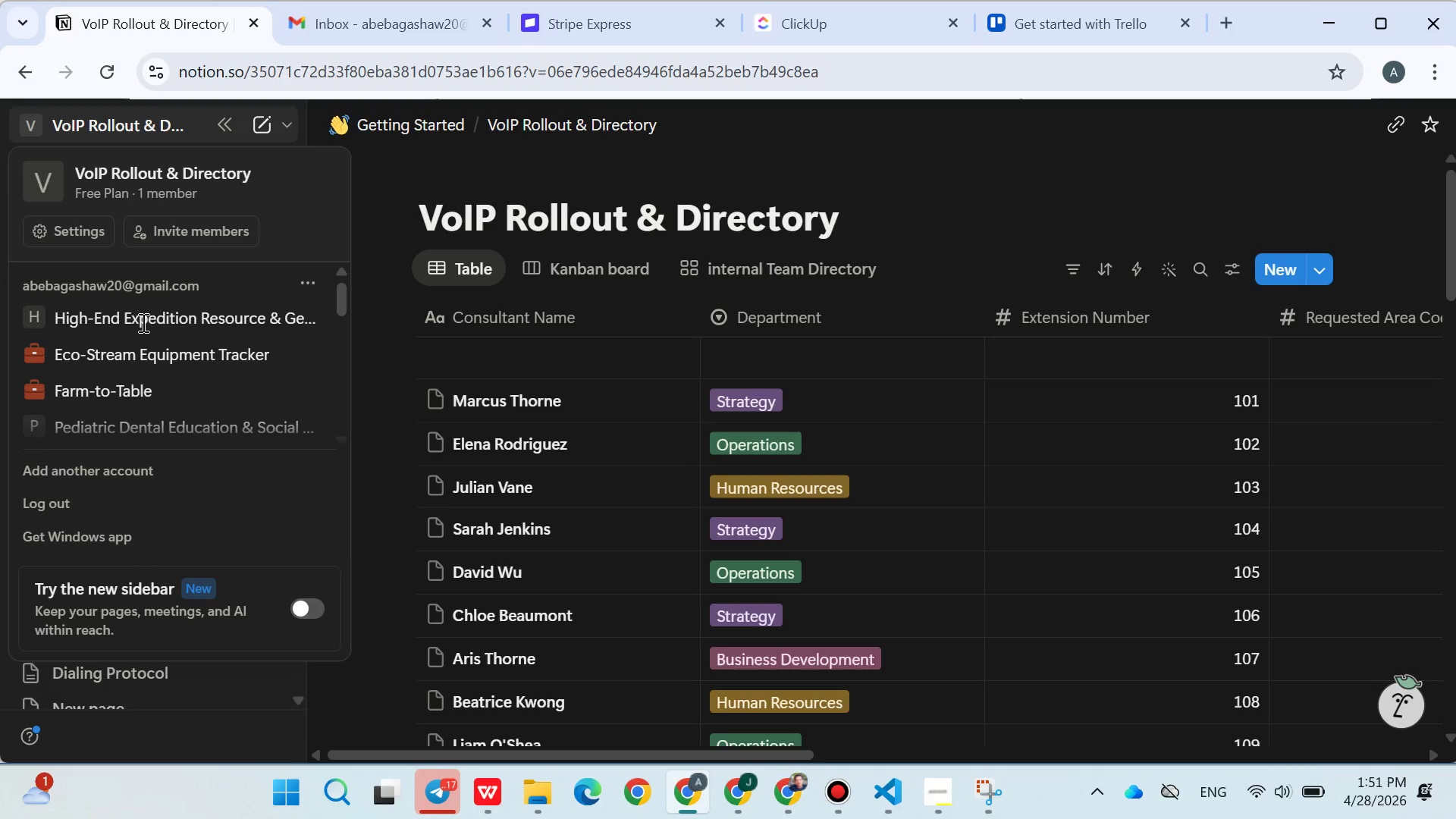 
scroll: coordinate [215, 378], scroll_direction: down, amount: 11.0
 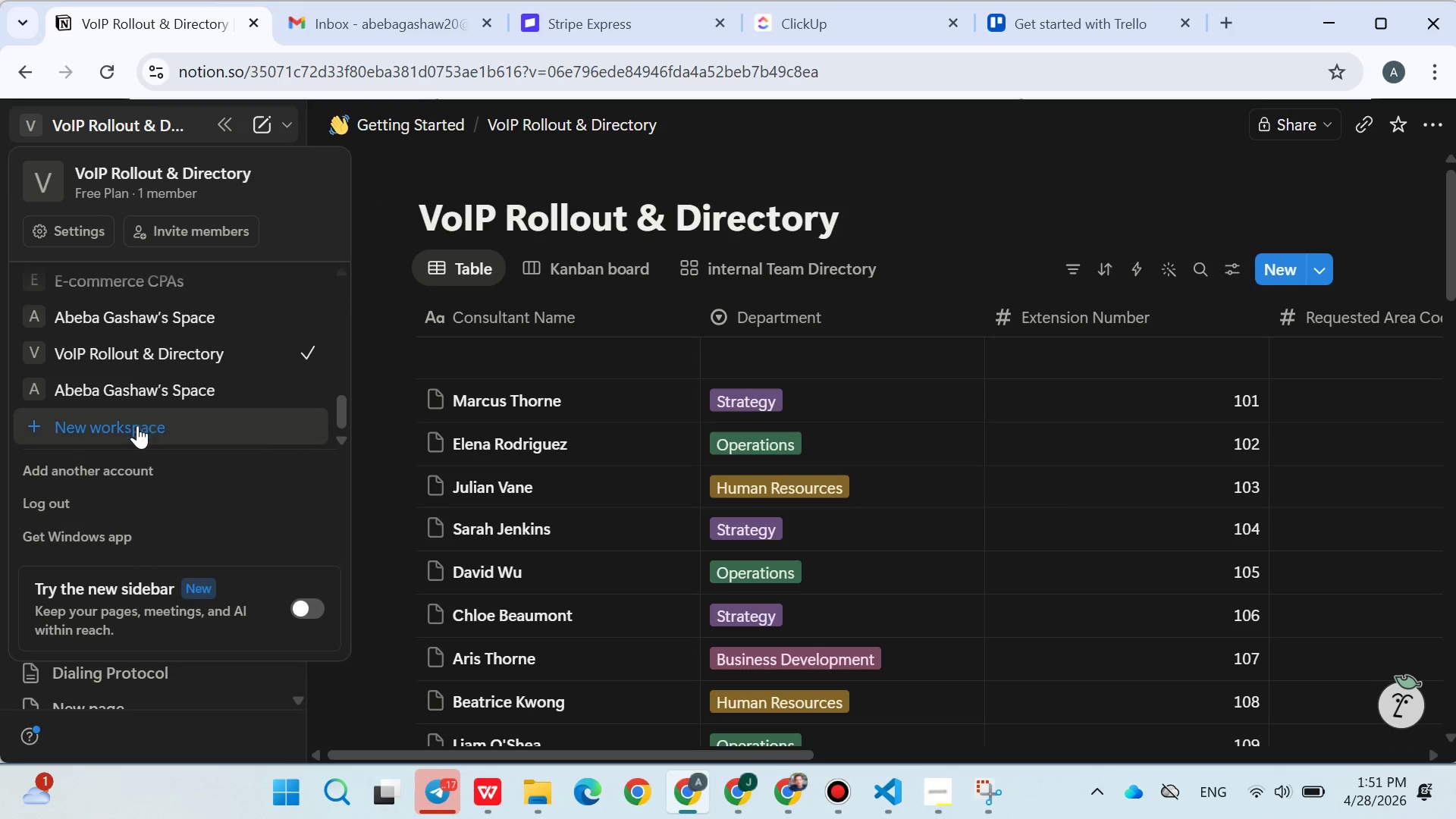 
left_click([137, 425])
 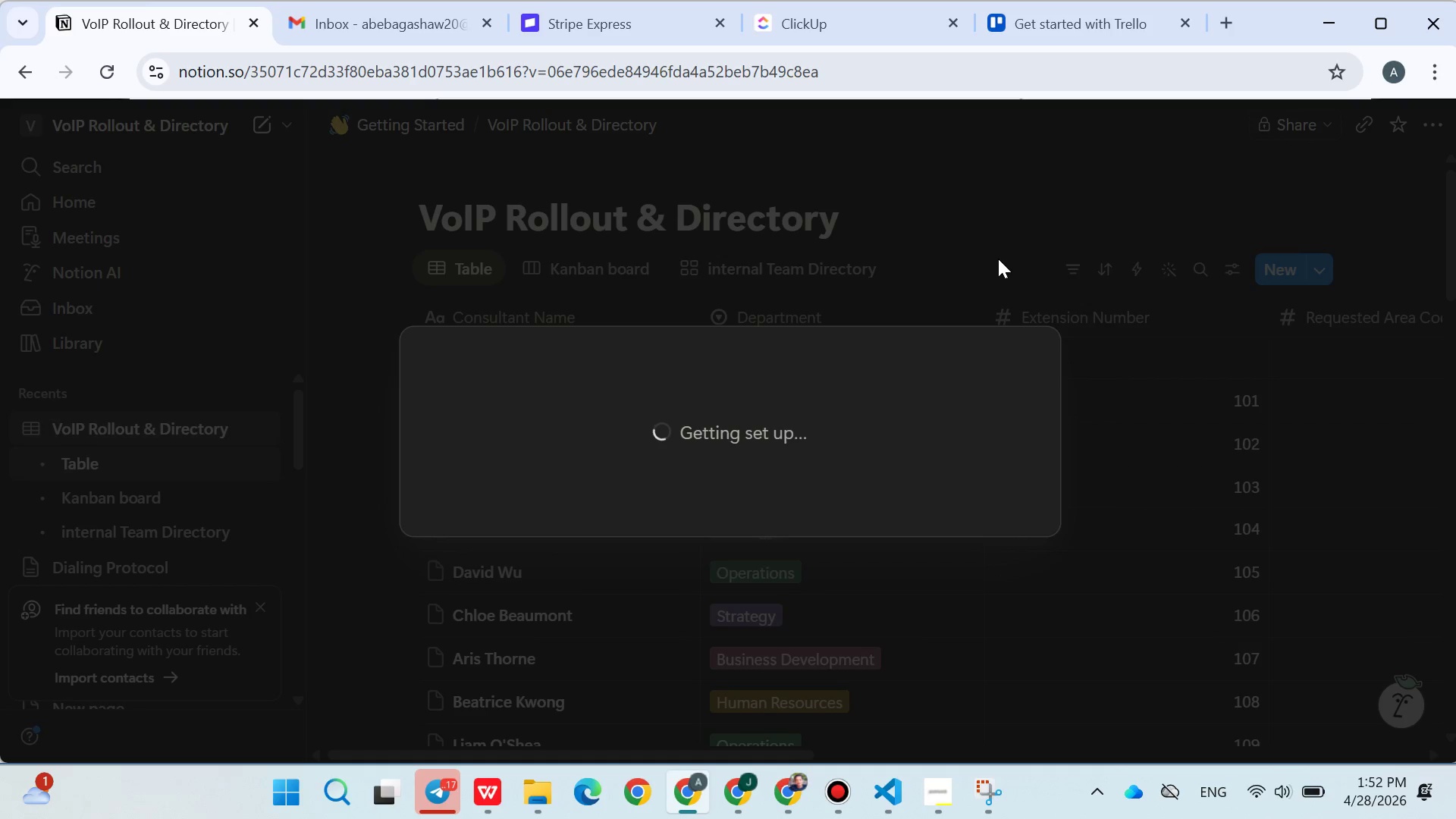 
wait(5.3)
 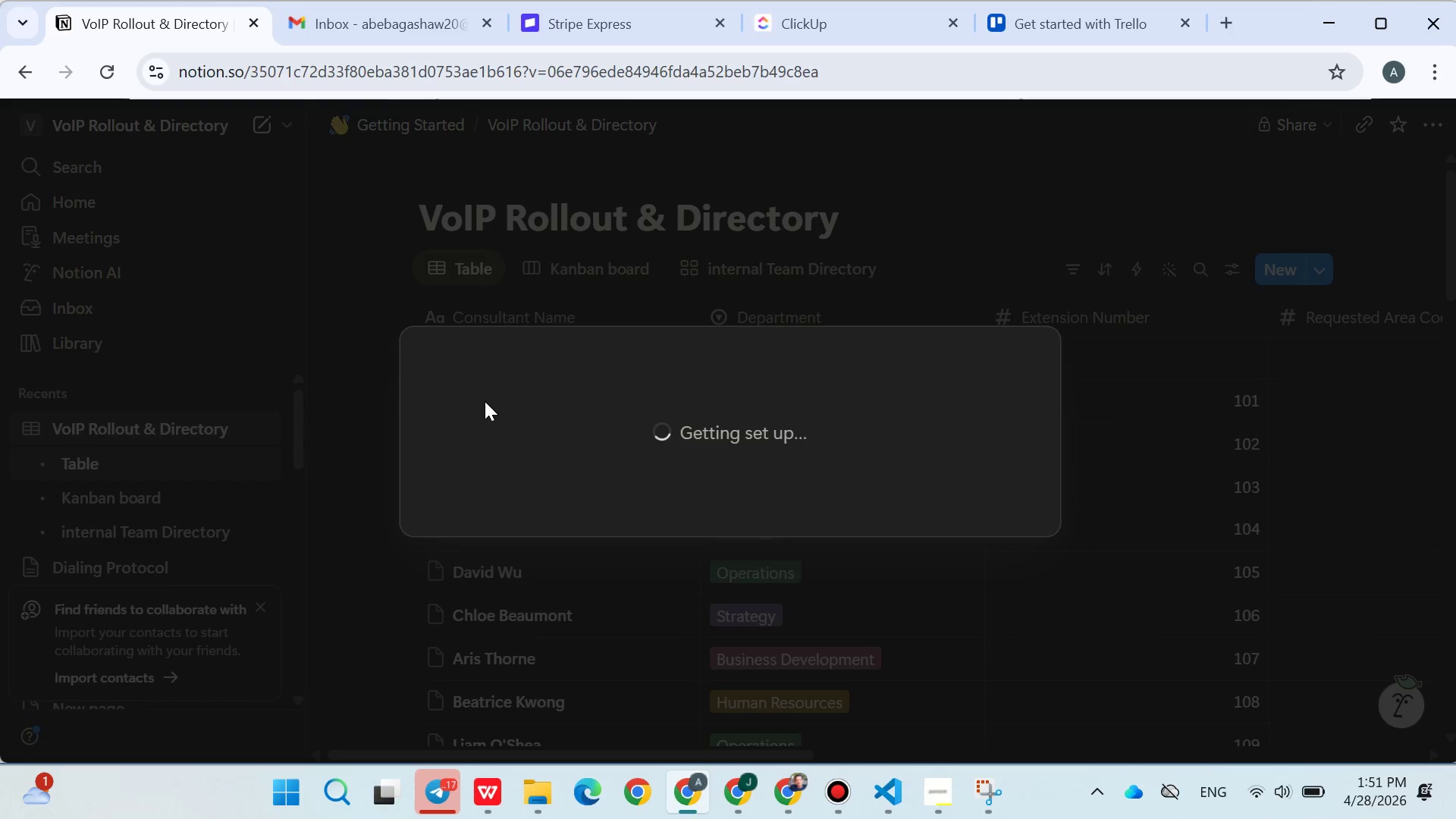 
mouse_move([650, 435])
 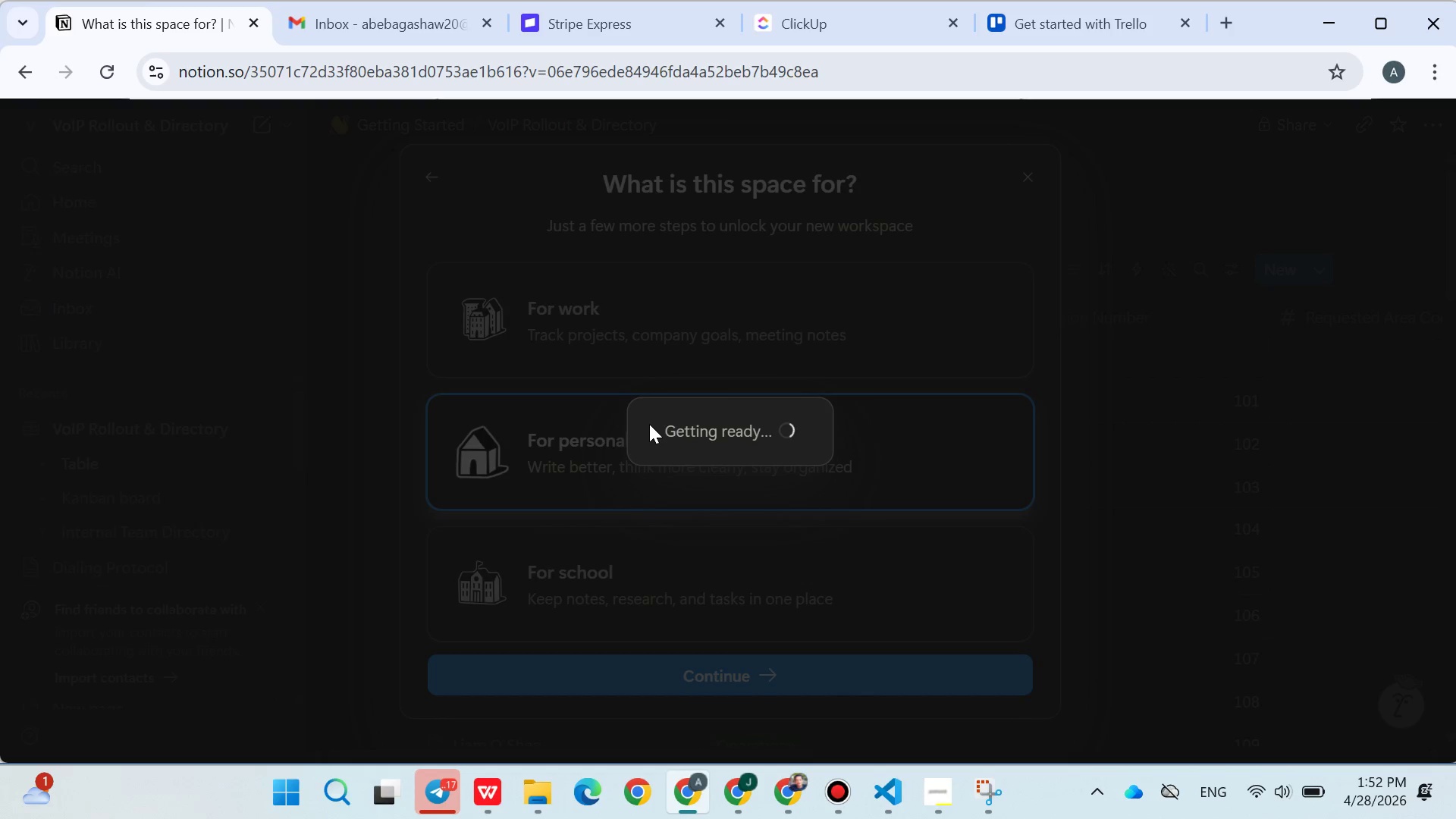 
mouse_move([635, 450])
 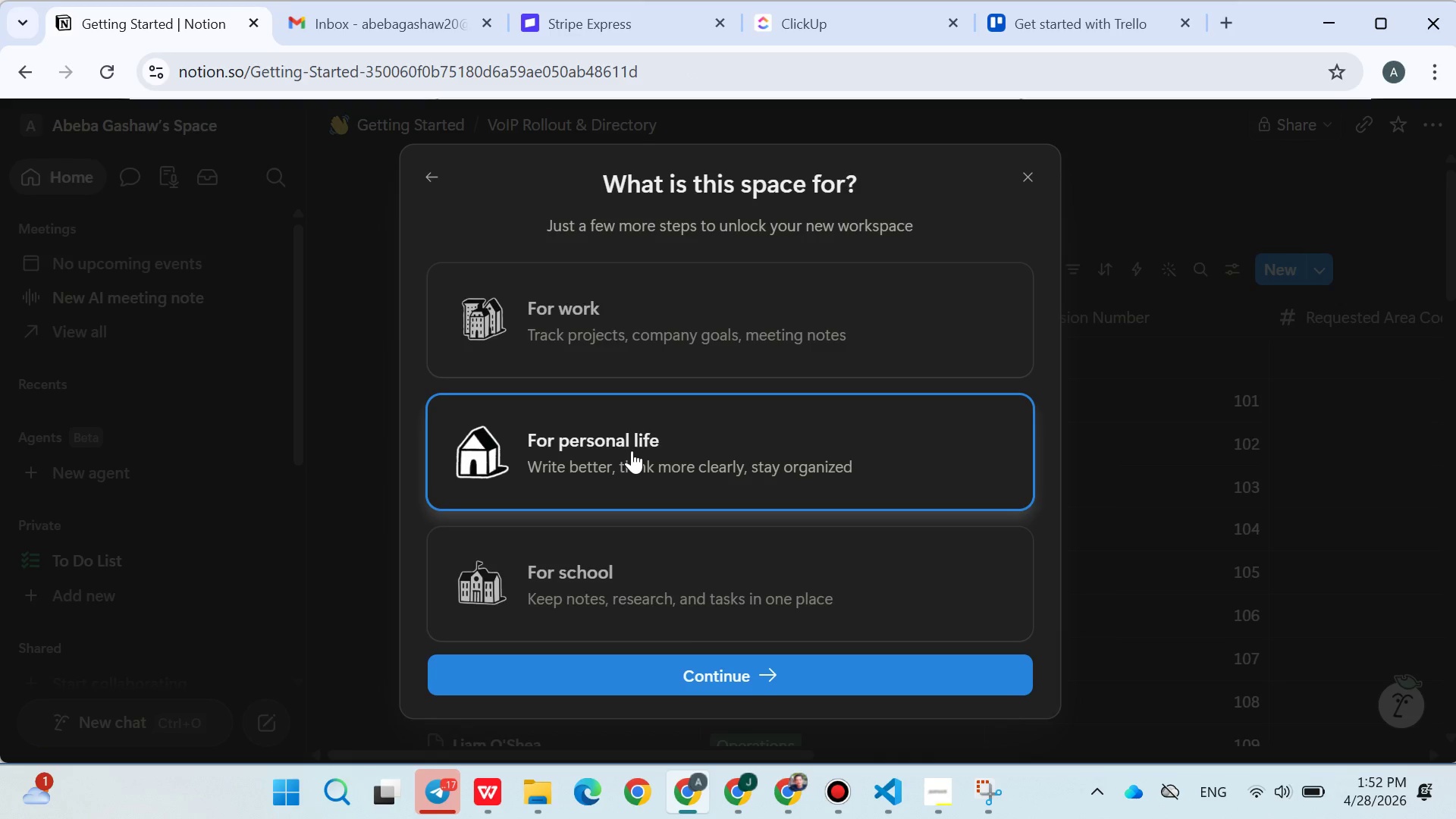 
left_click([632, 450])
 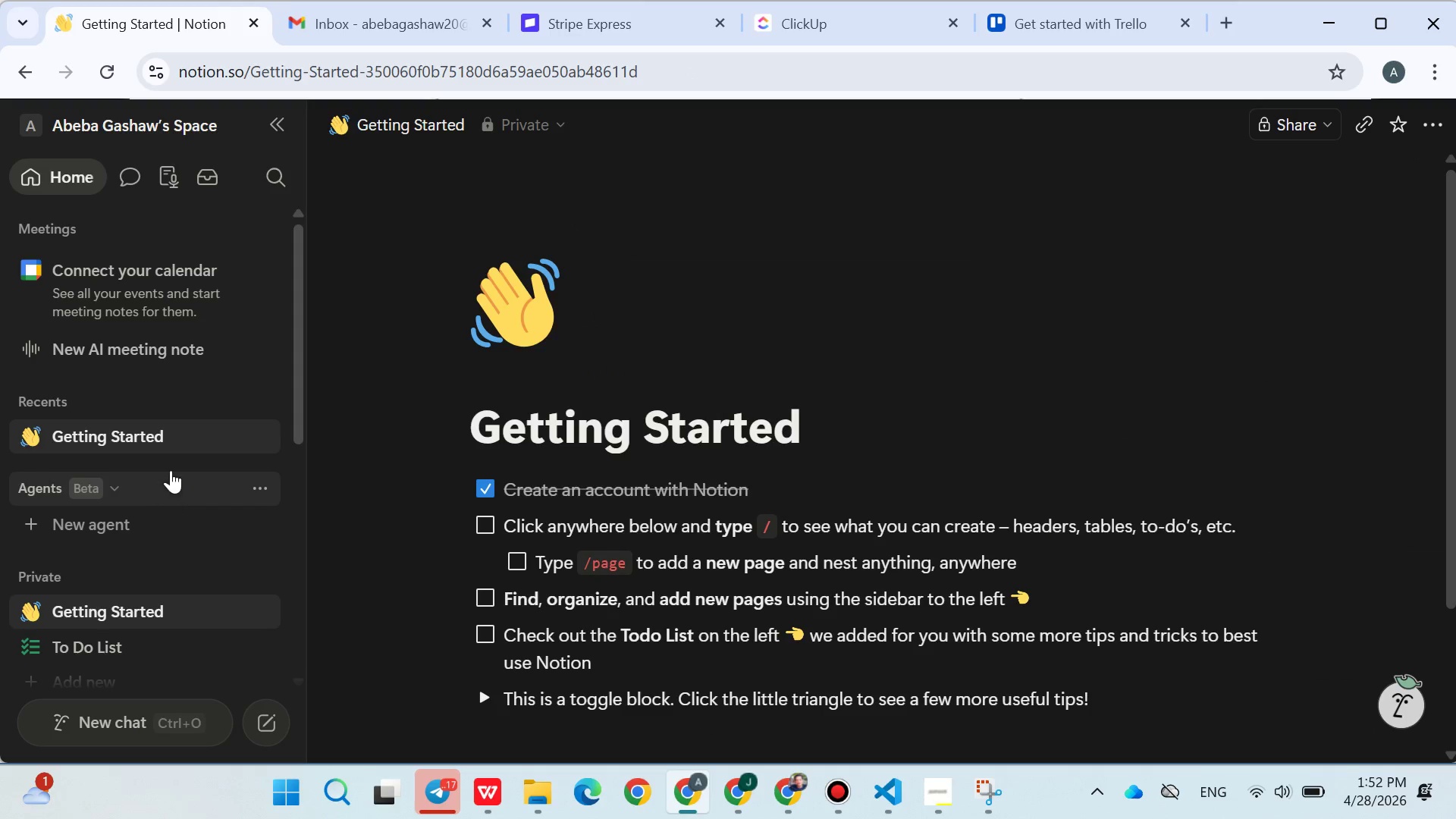 
left_click([259, 439])
 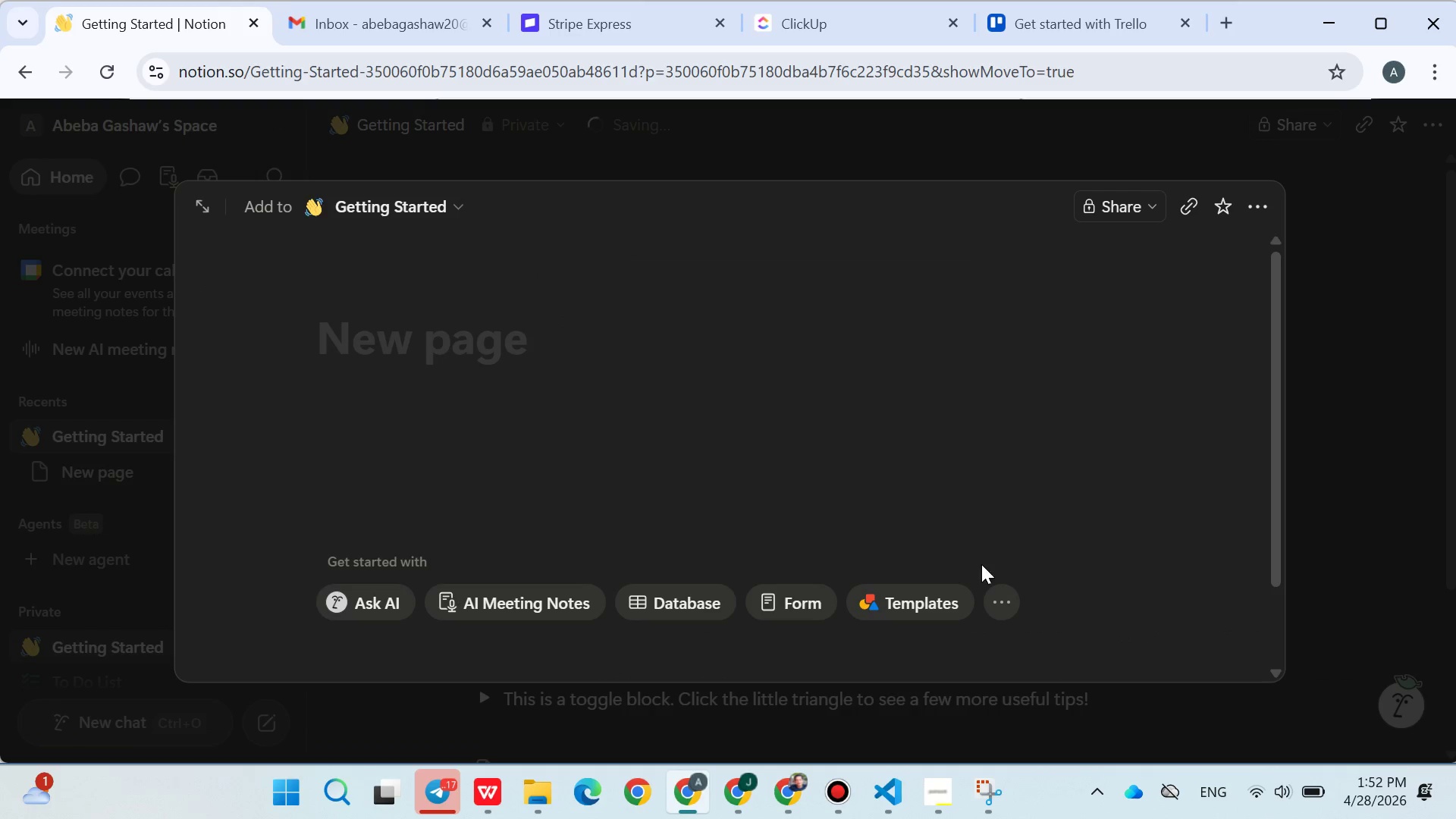 
left_click([992, 612])
 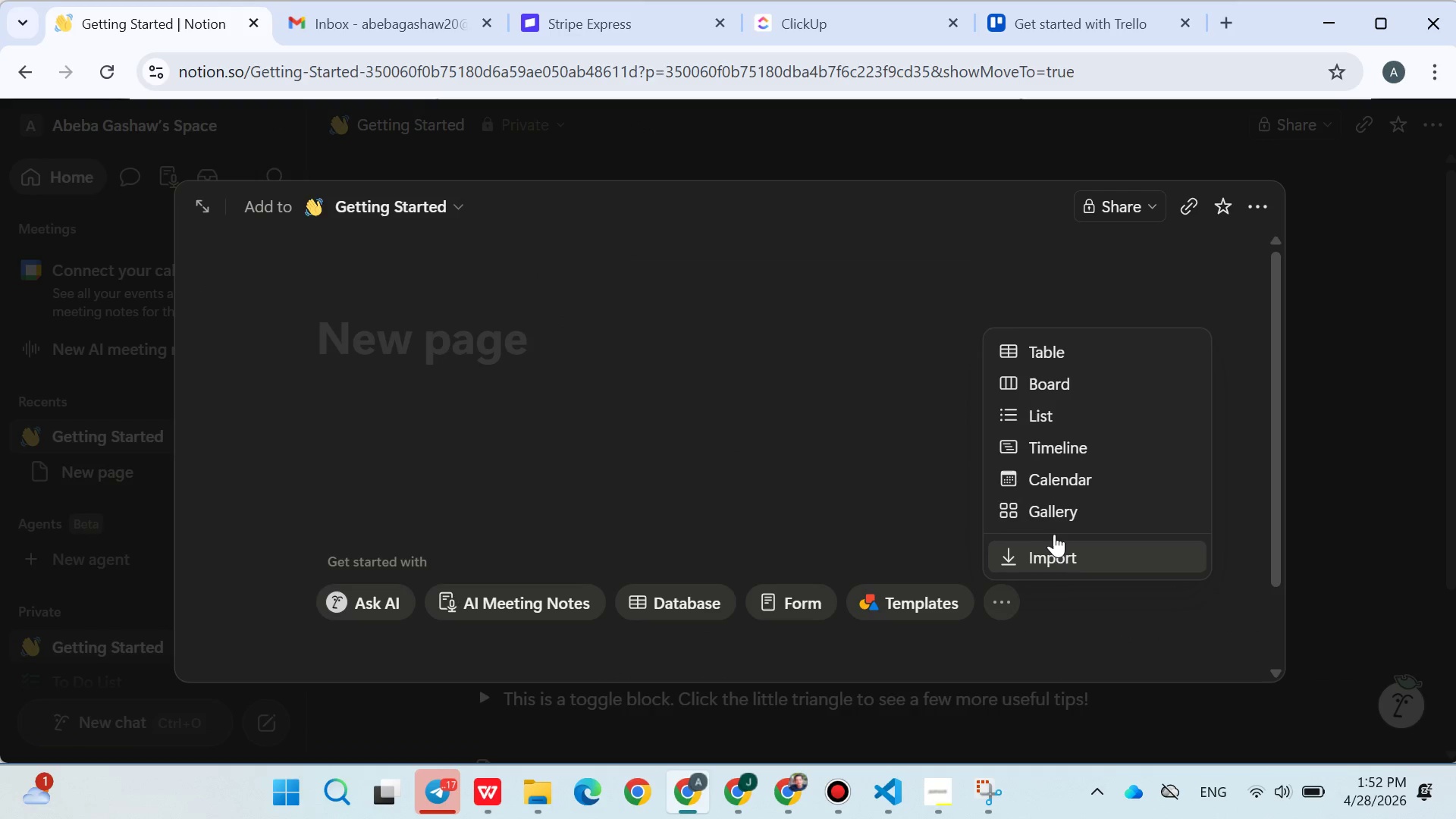 
left_click([1059, 551])
 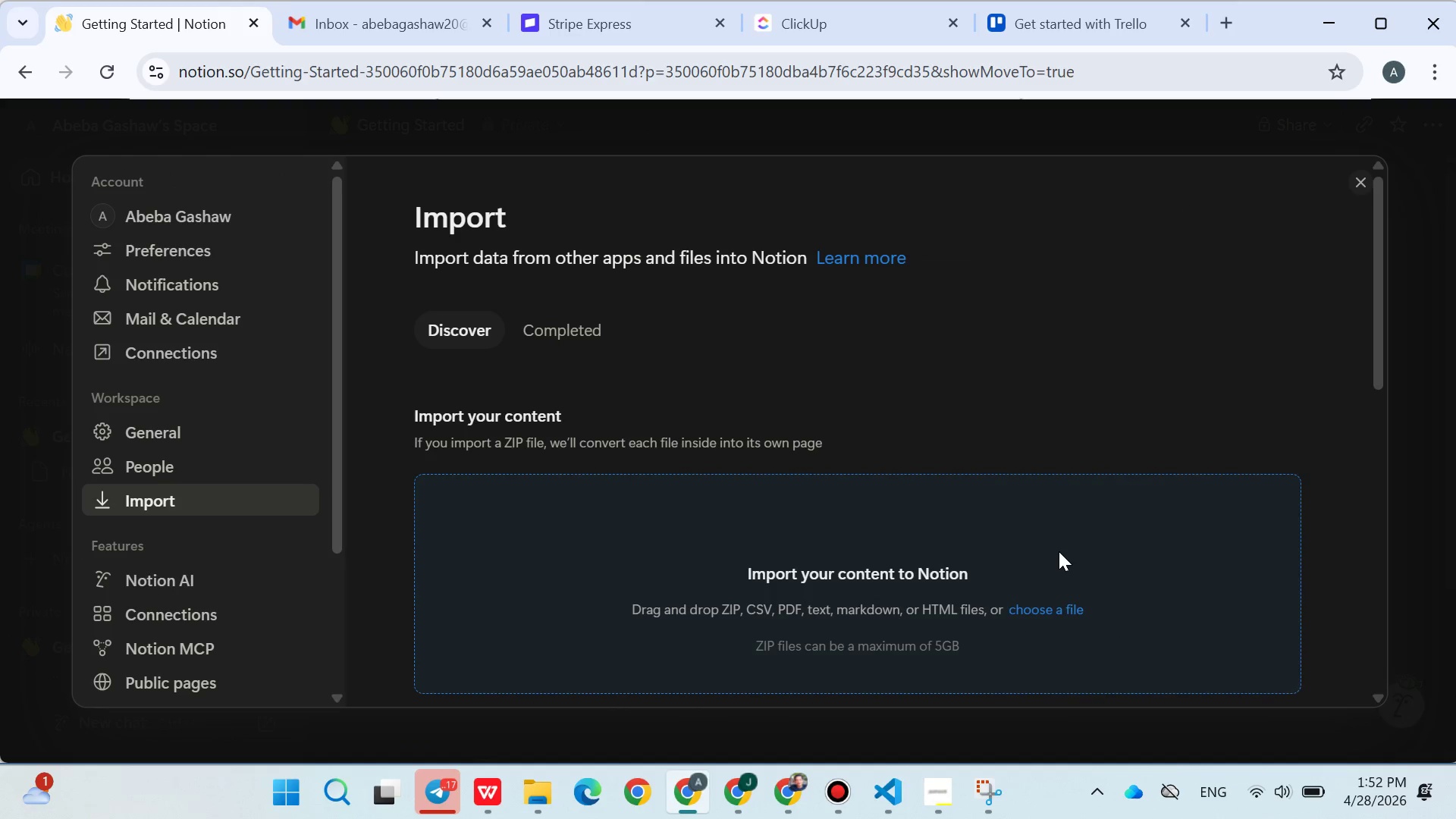 
scroll: coordinate [549, 486], scroll_direction: down, amount: 3.0
 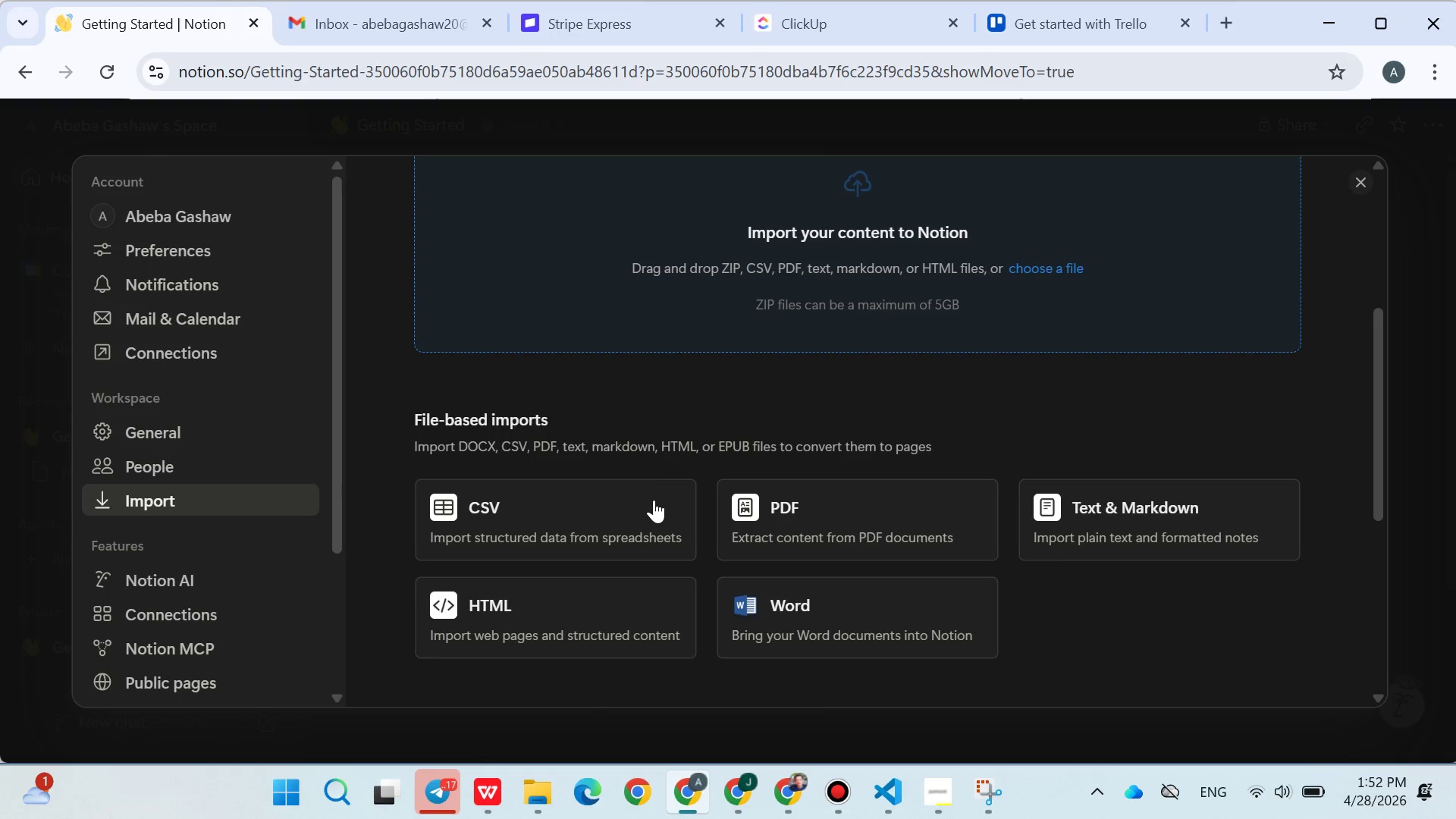 
left_click([568, 499])
 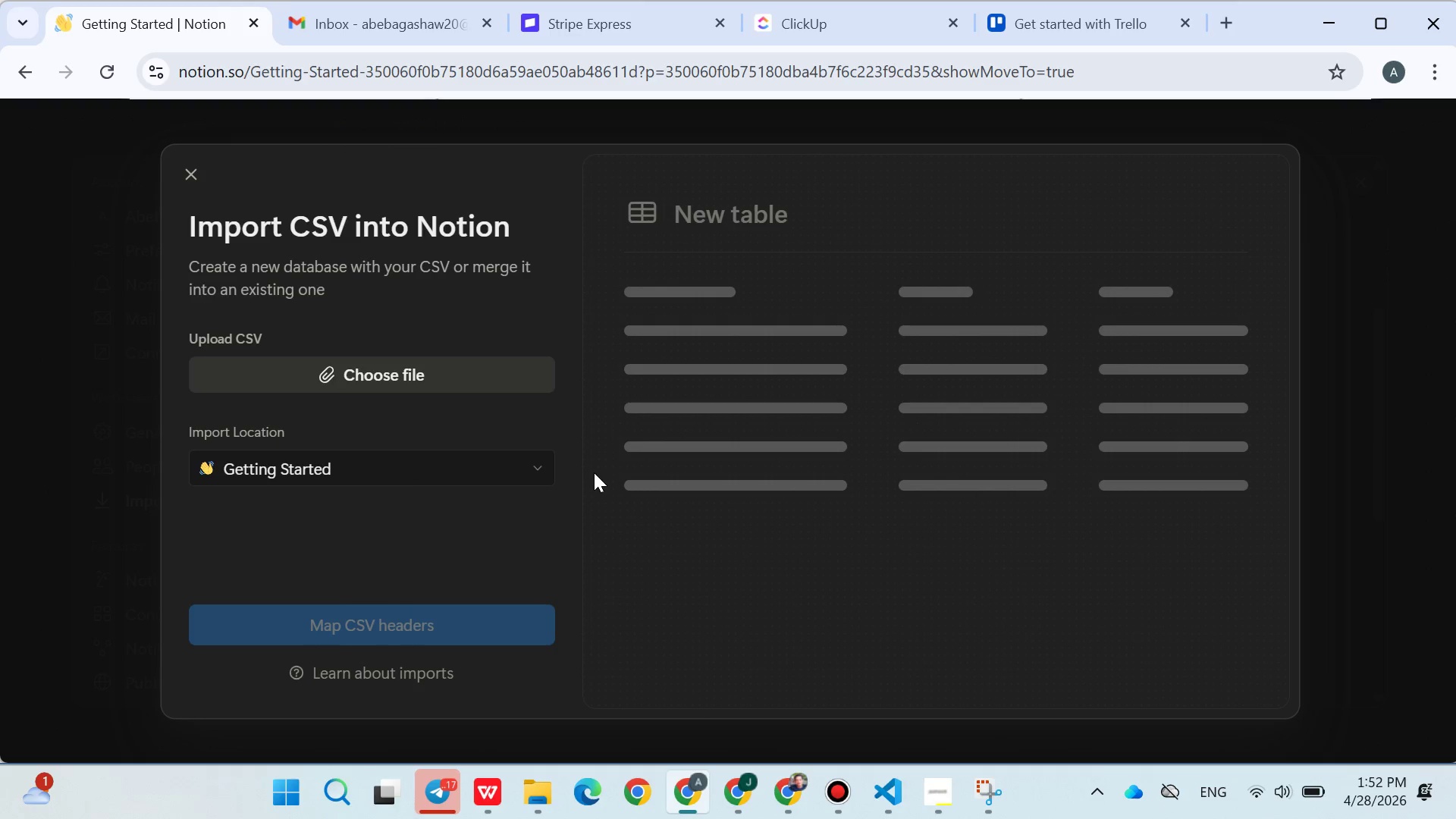 
left_click([379, 378])
 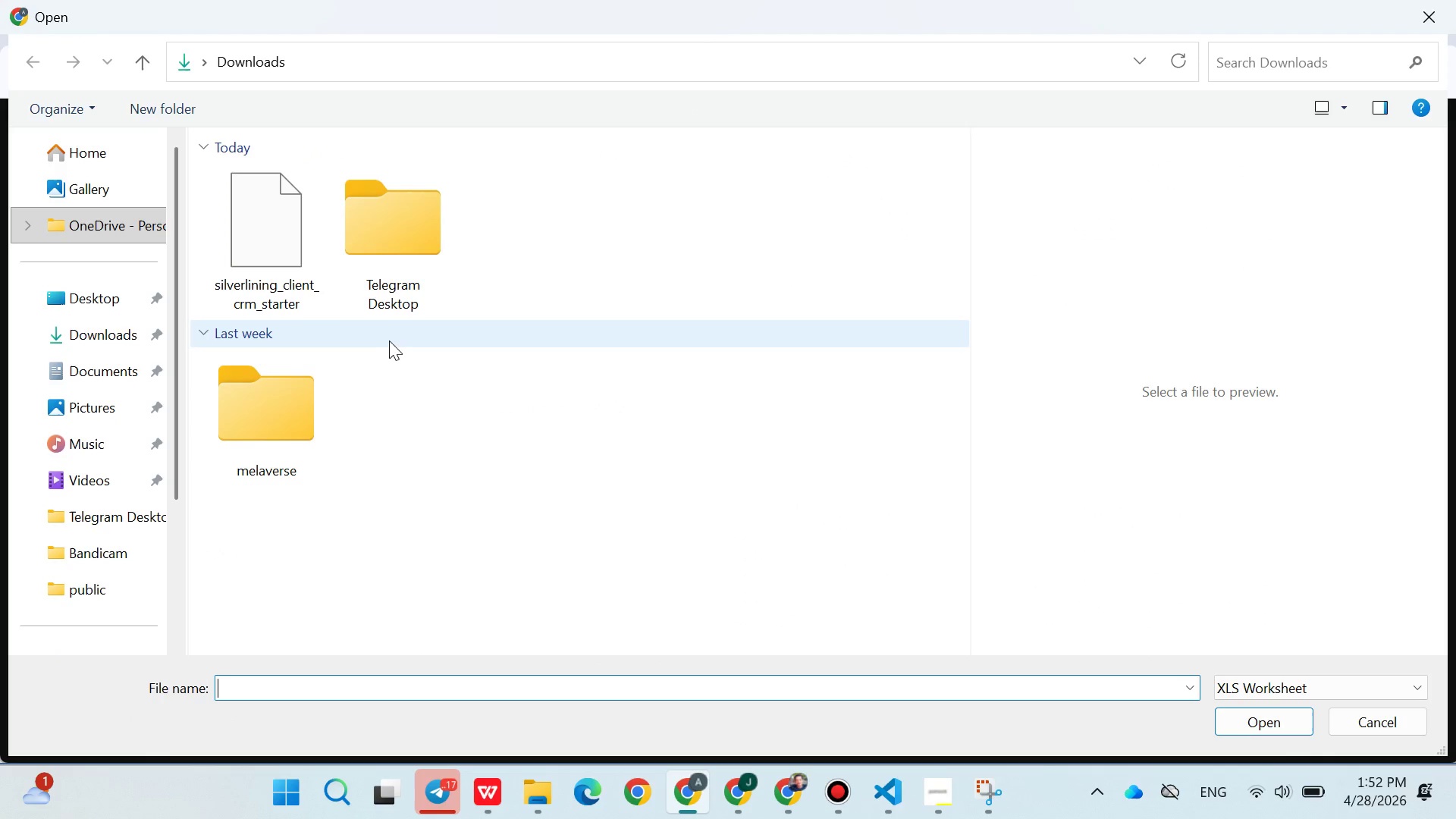 
double_click([278, 265])
 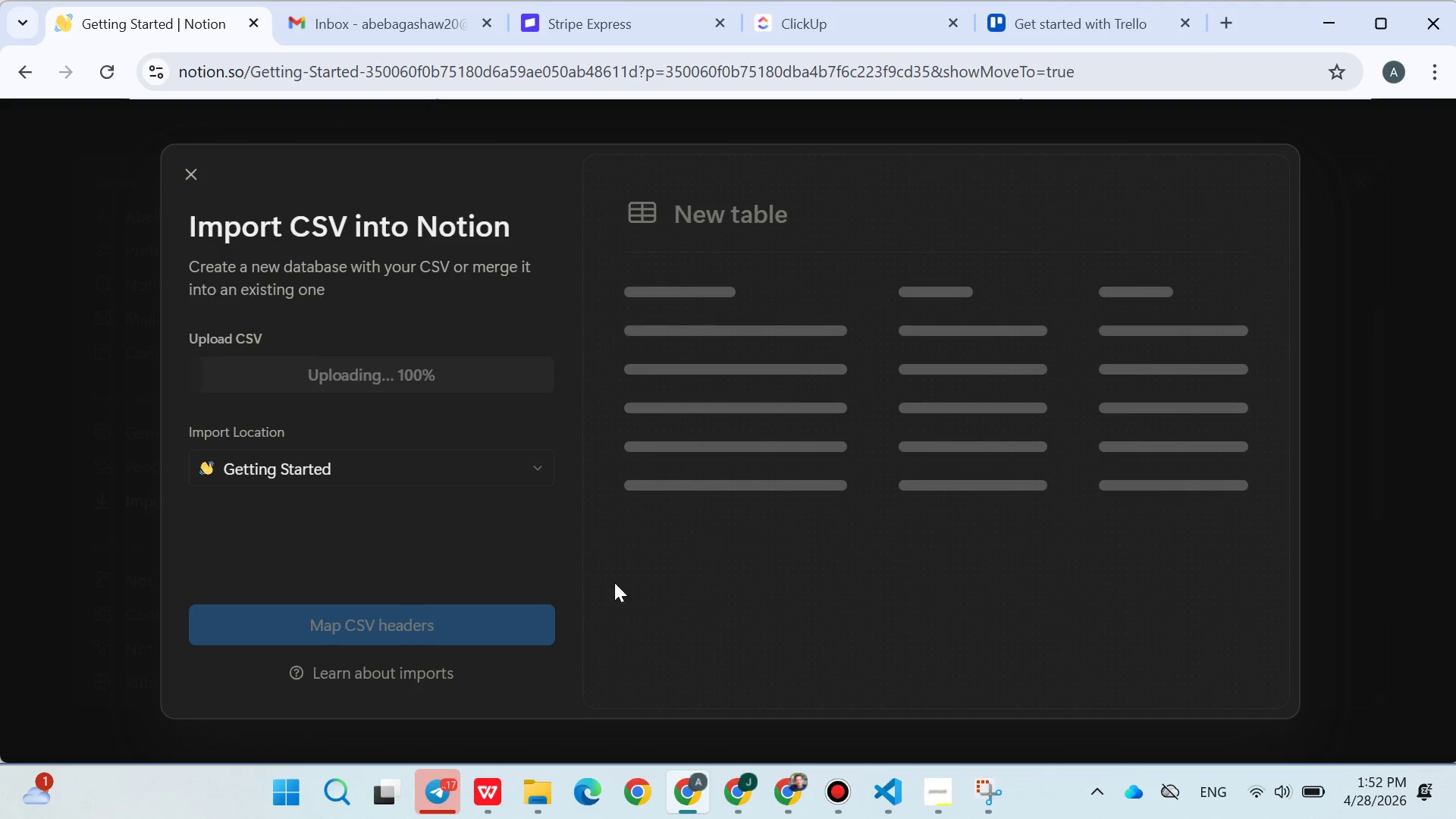 
left_click([925, 780])
 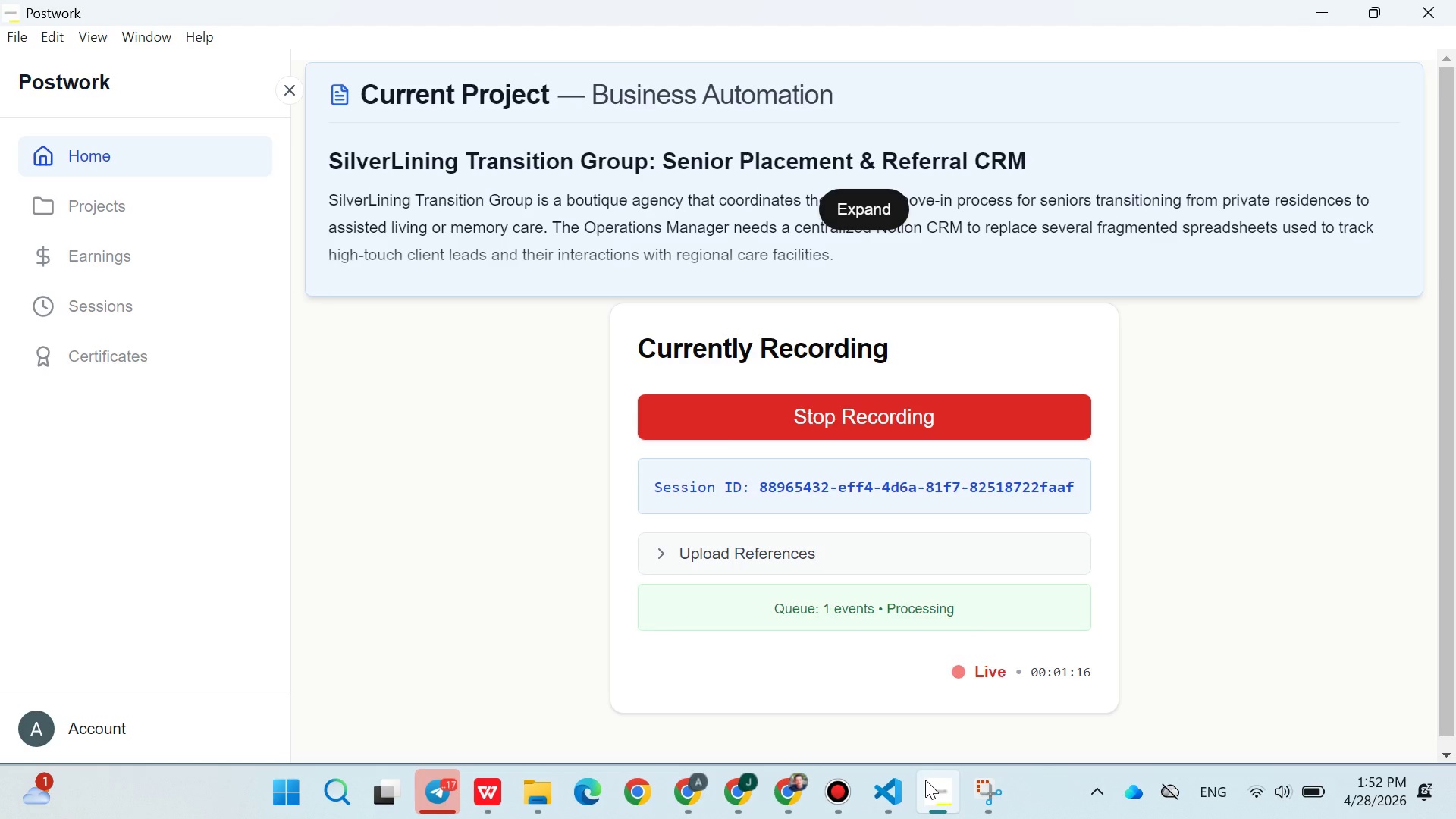 
left_click([925, 780])
 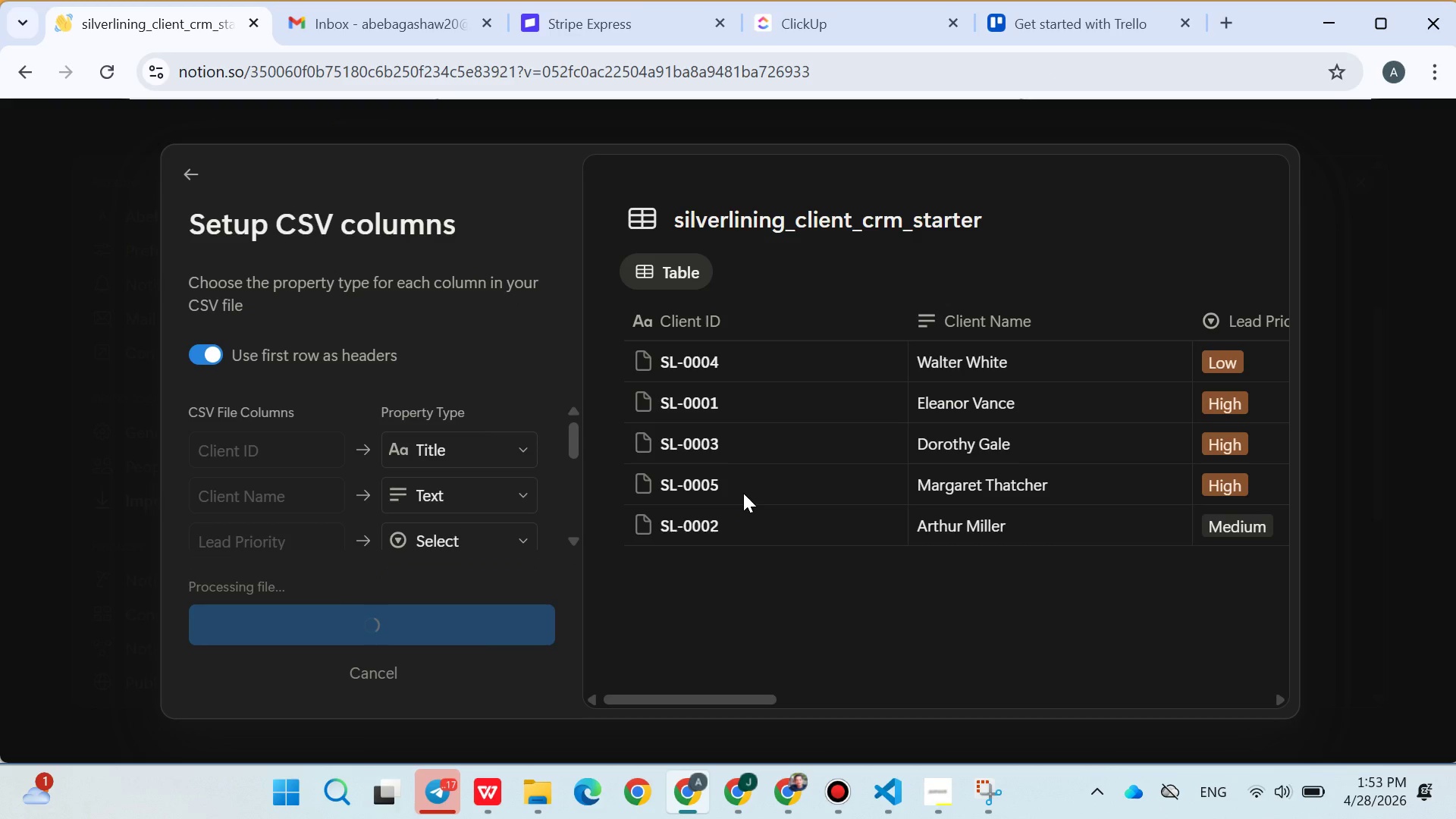 
wait(36.91)
 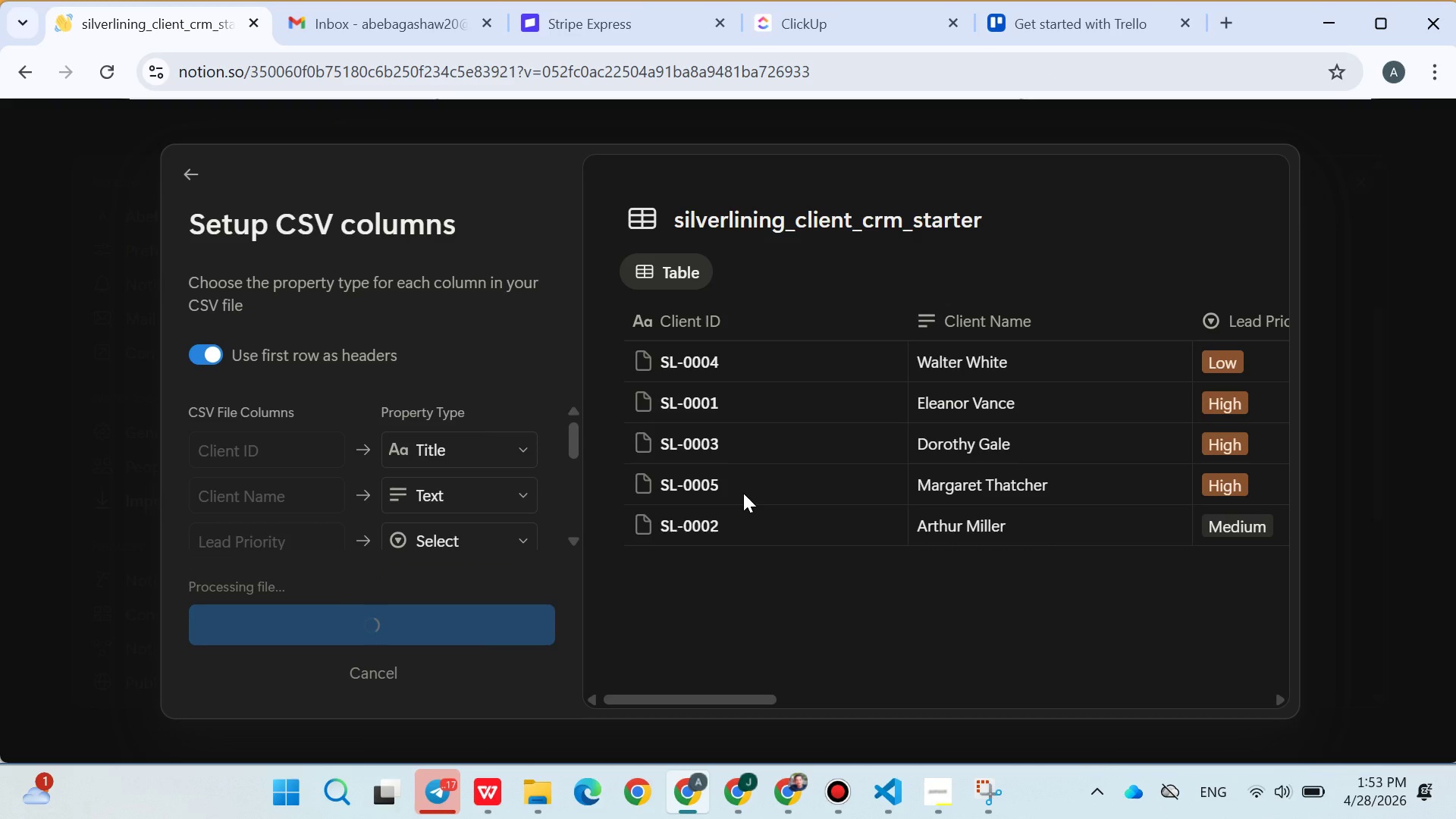 
scroll: coordinate [642, 480], scroll_direction: down, amount: 14.0
 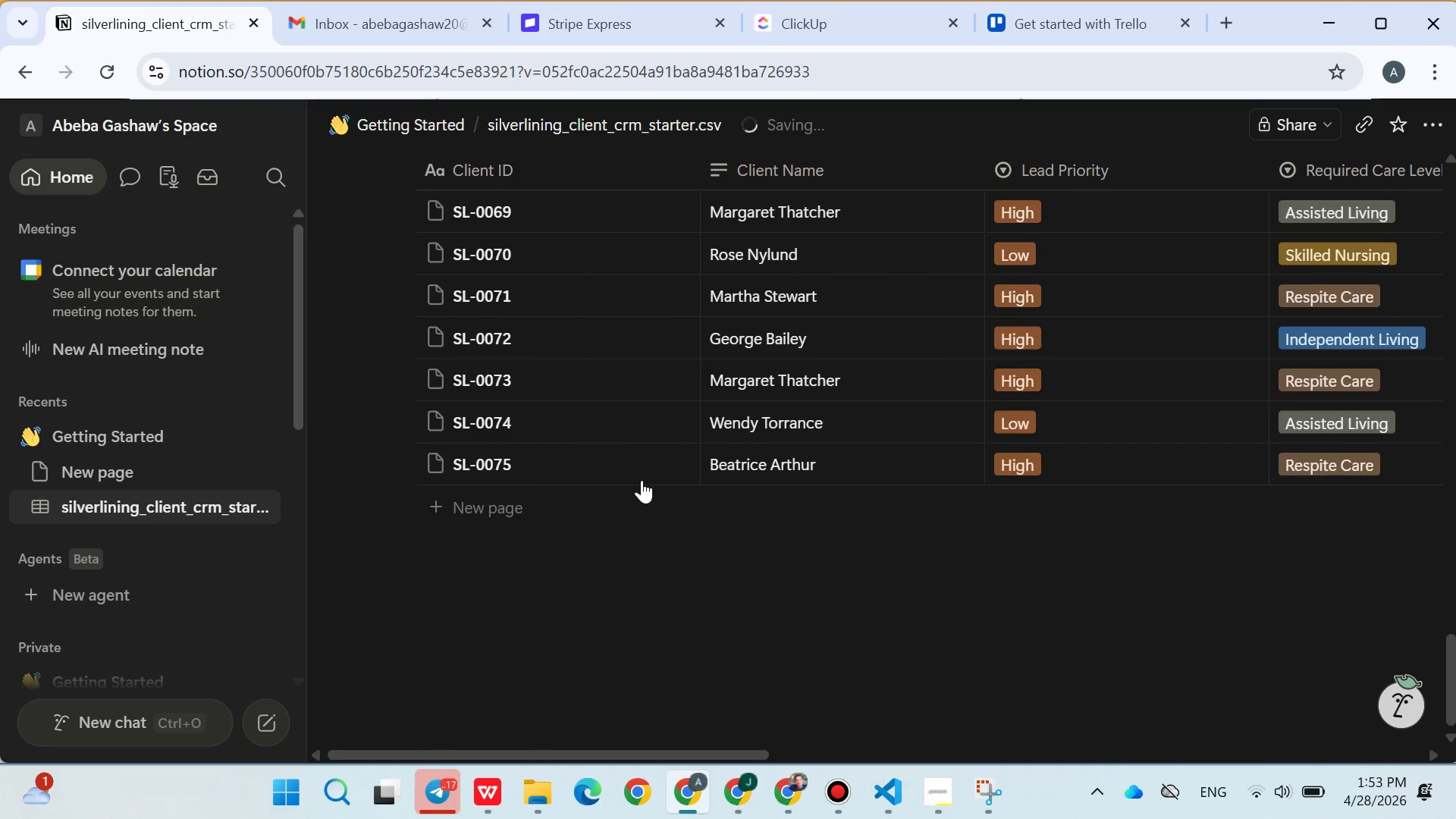 
scroll: coordinate [612, 544], scroll_direction: up, amount: 26.0
 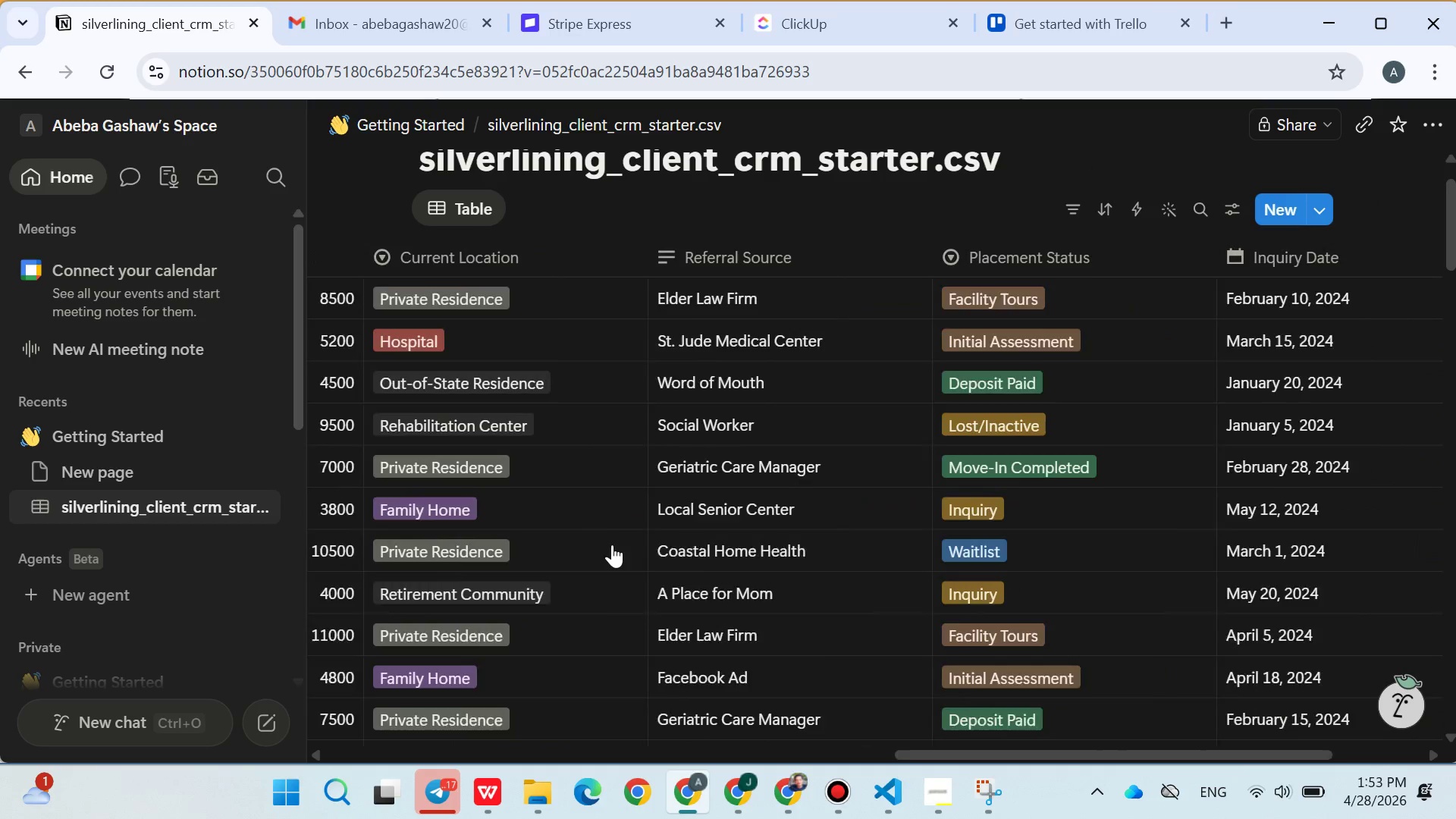 
wait(8.83)
 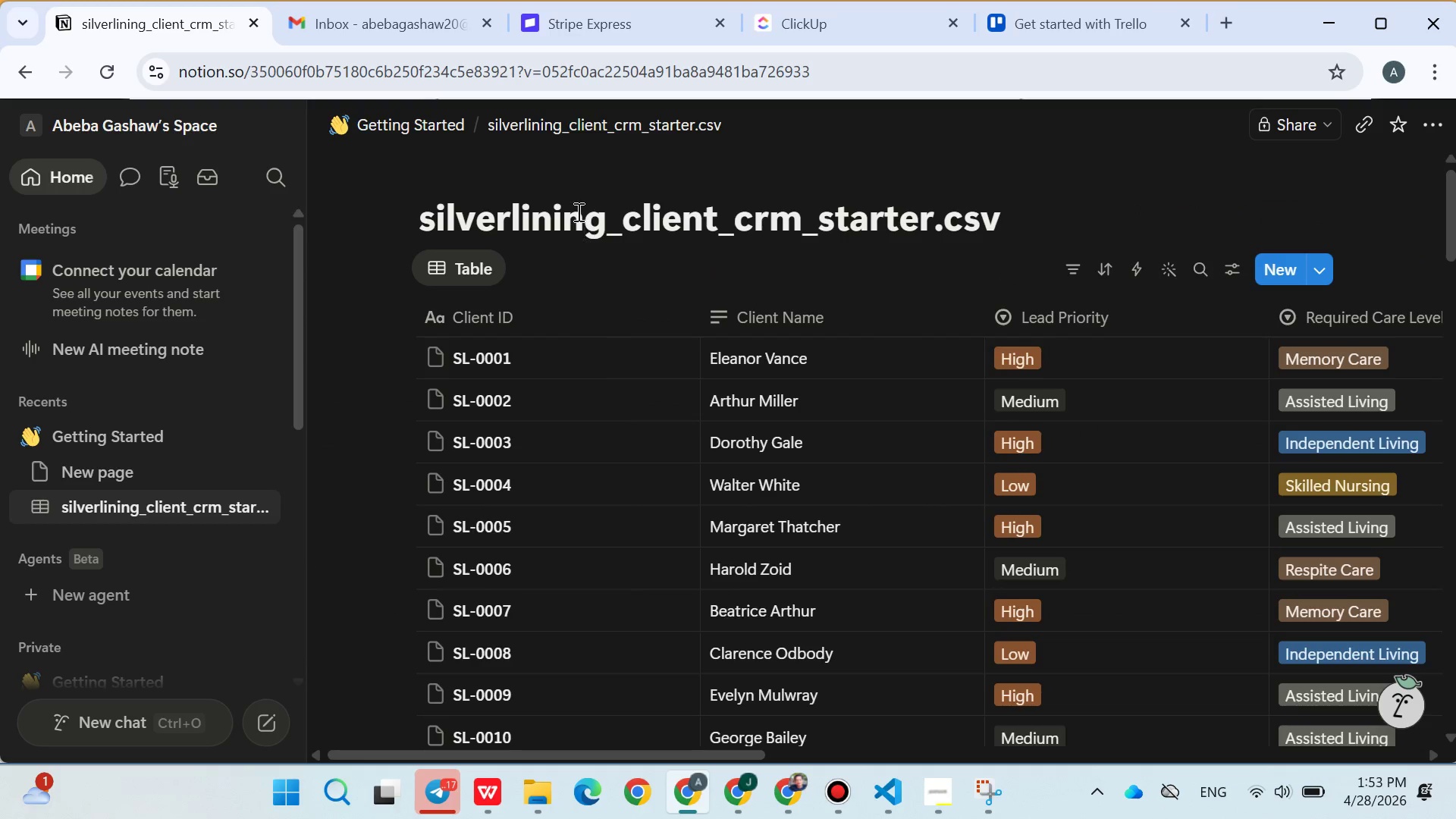 
left_click([577, 212])
 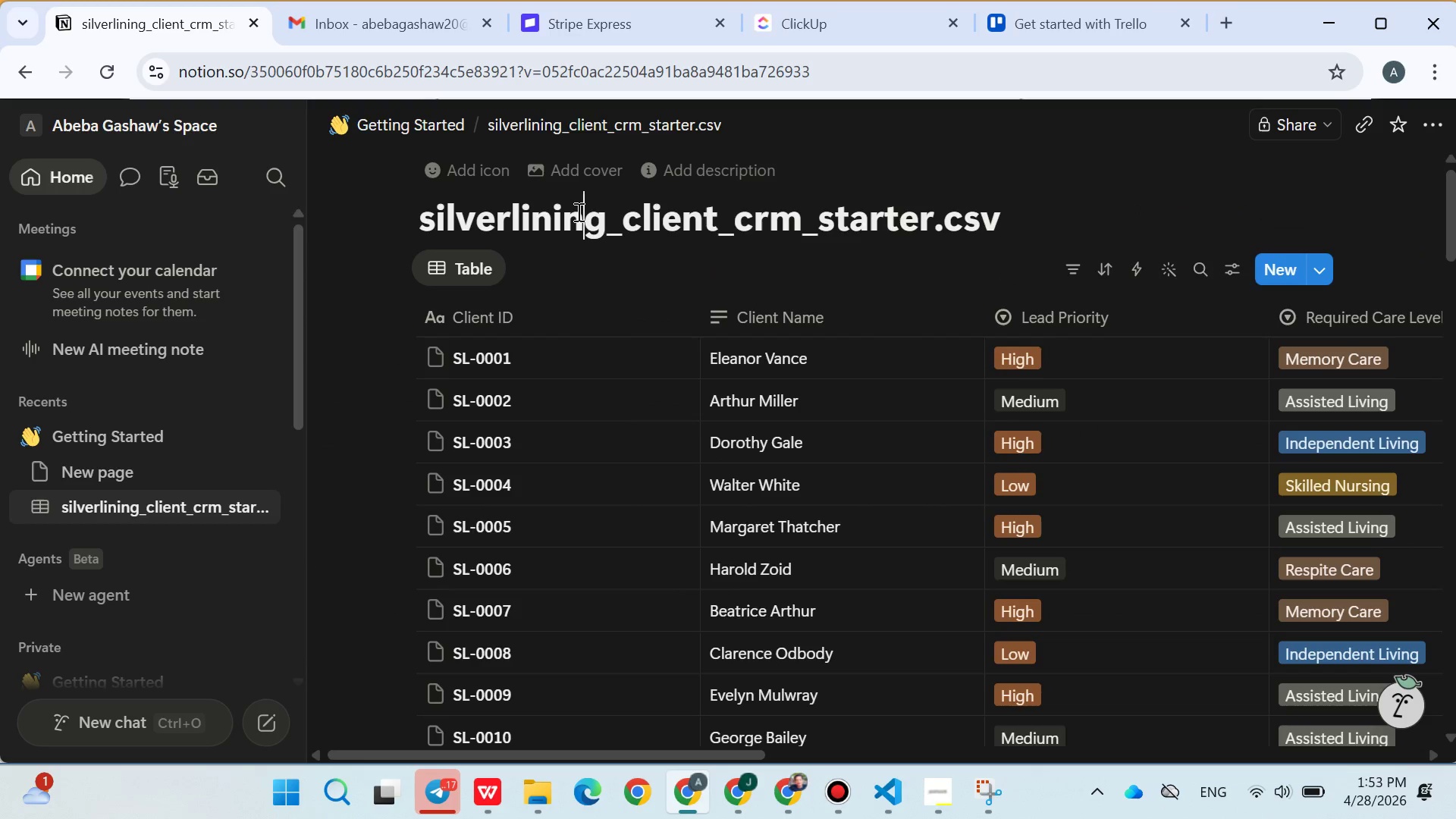 
scroll: coordinate [586, 410], scroll_direction: up, amount: 5.0
 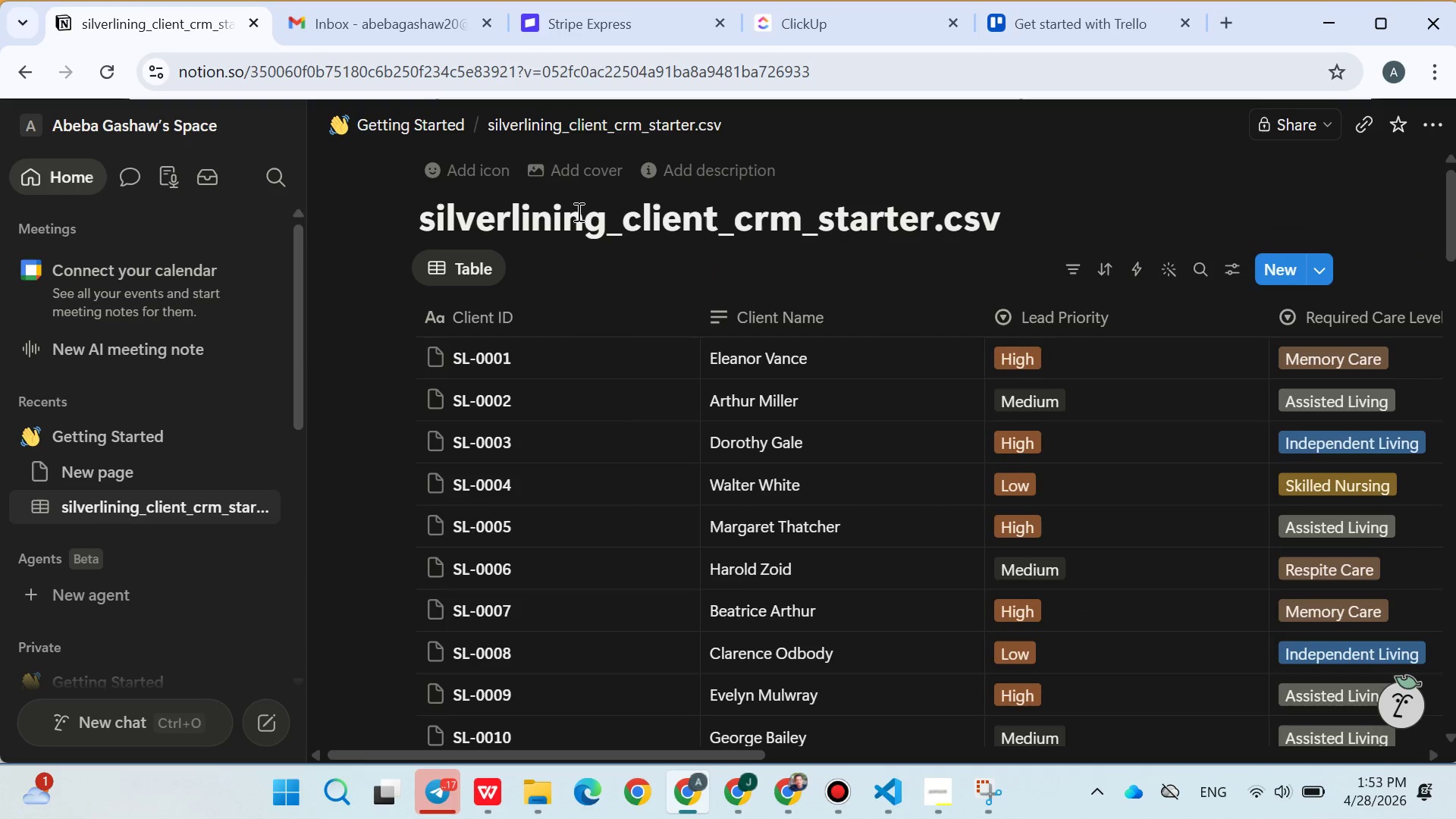 
double_click([577, 212])
 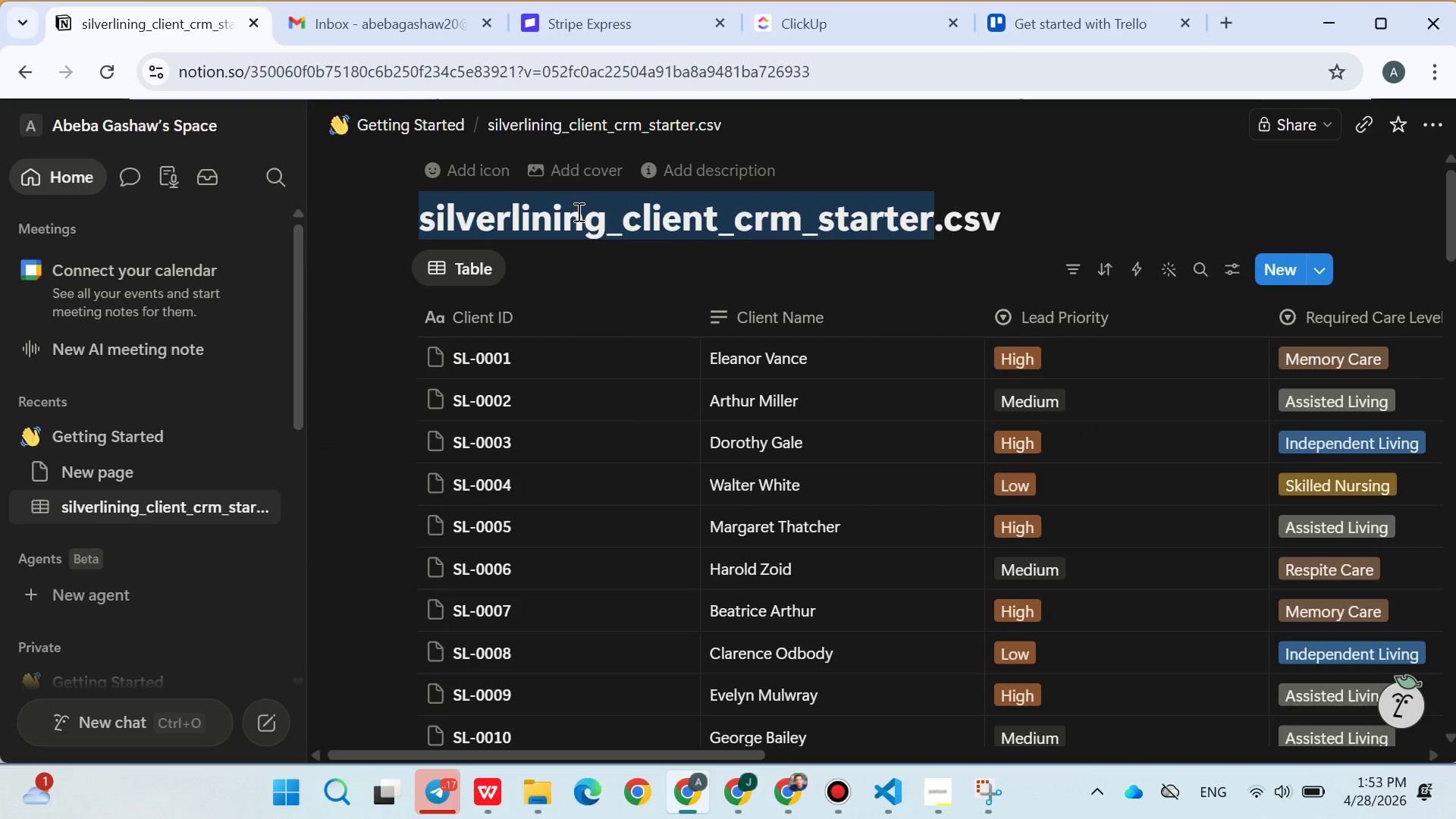 
key(Meta+V)
 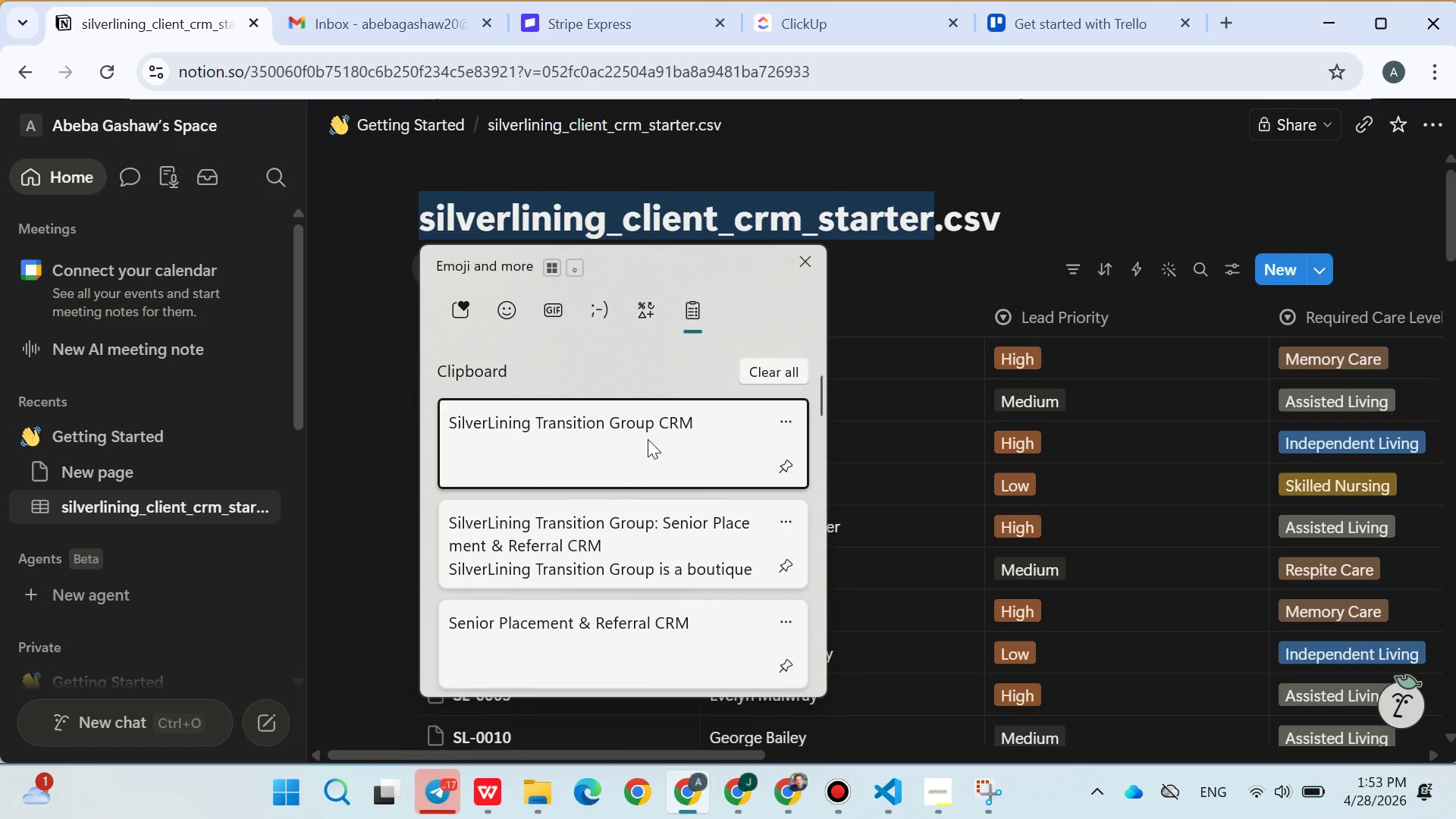 
wait(13.05)
 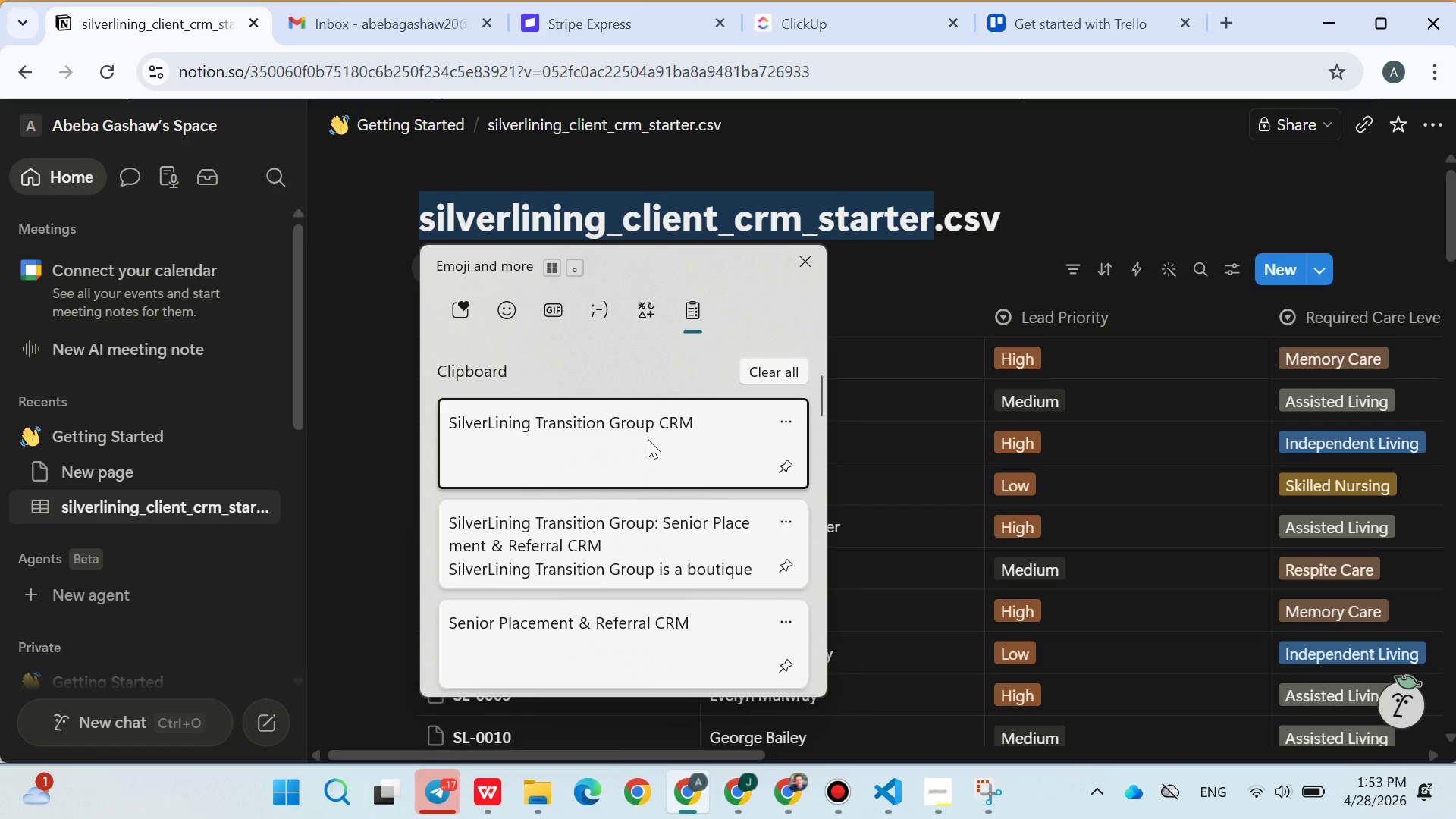 
key(Backspace)
 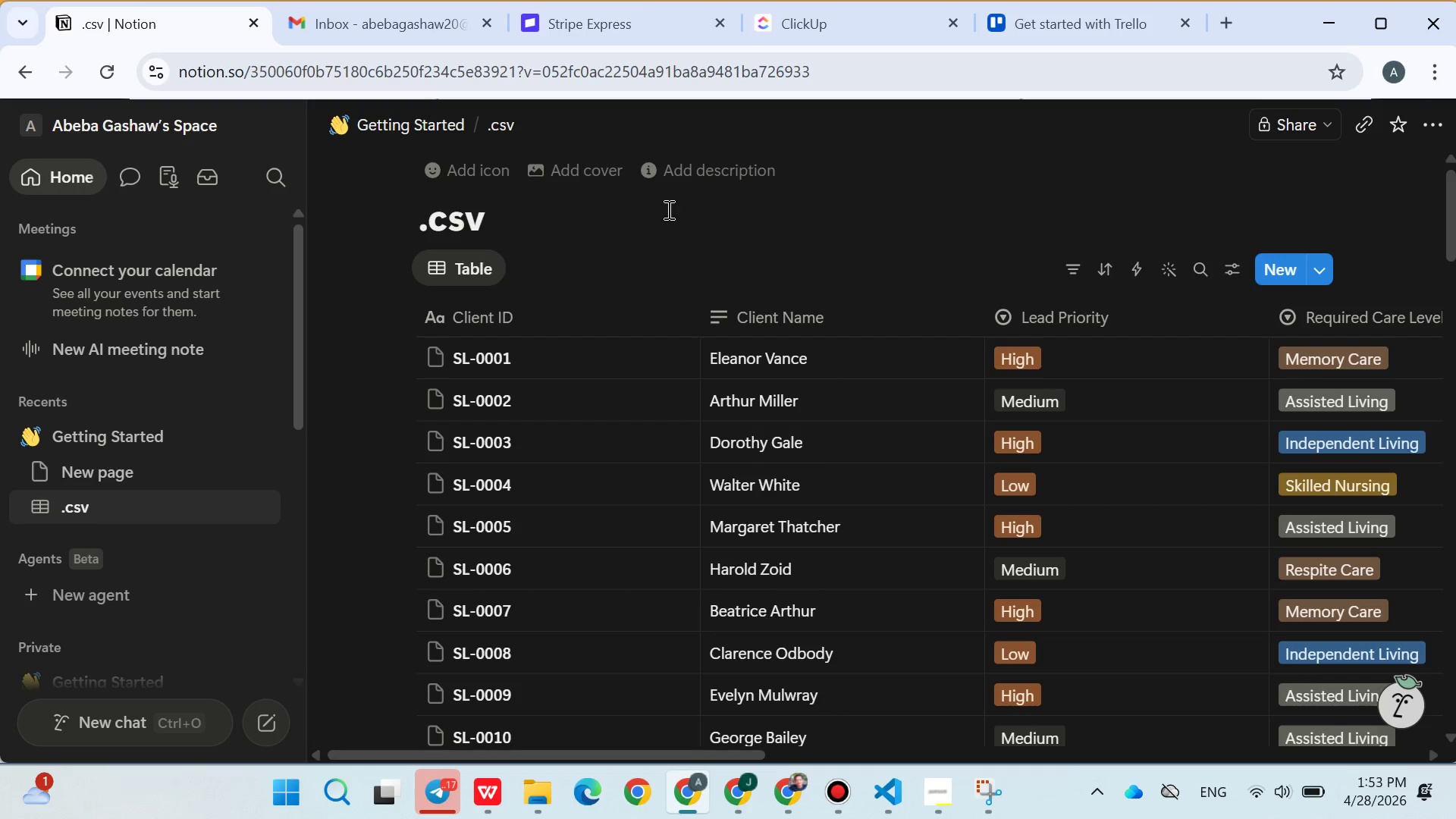 
left_click([649, 209])
 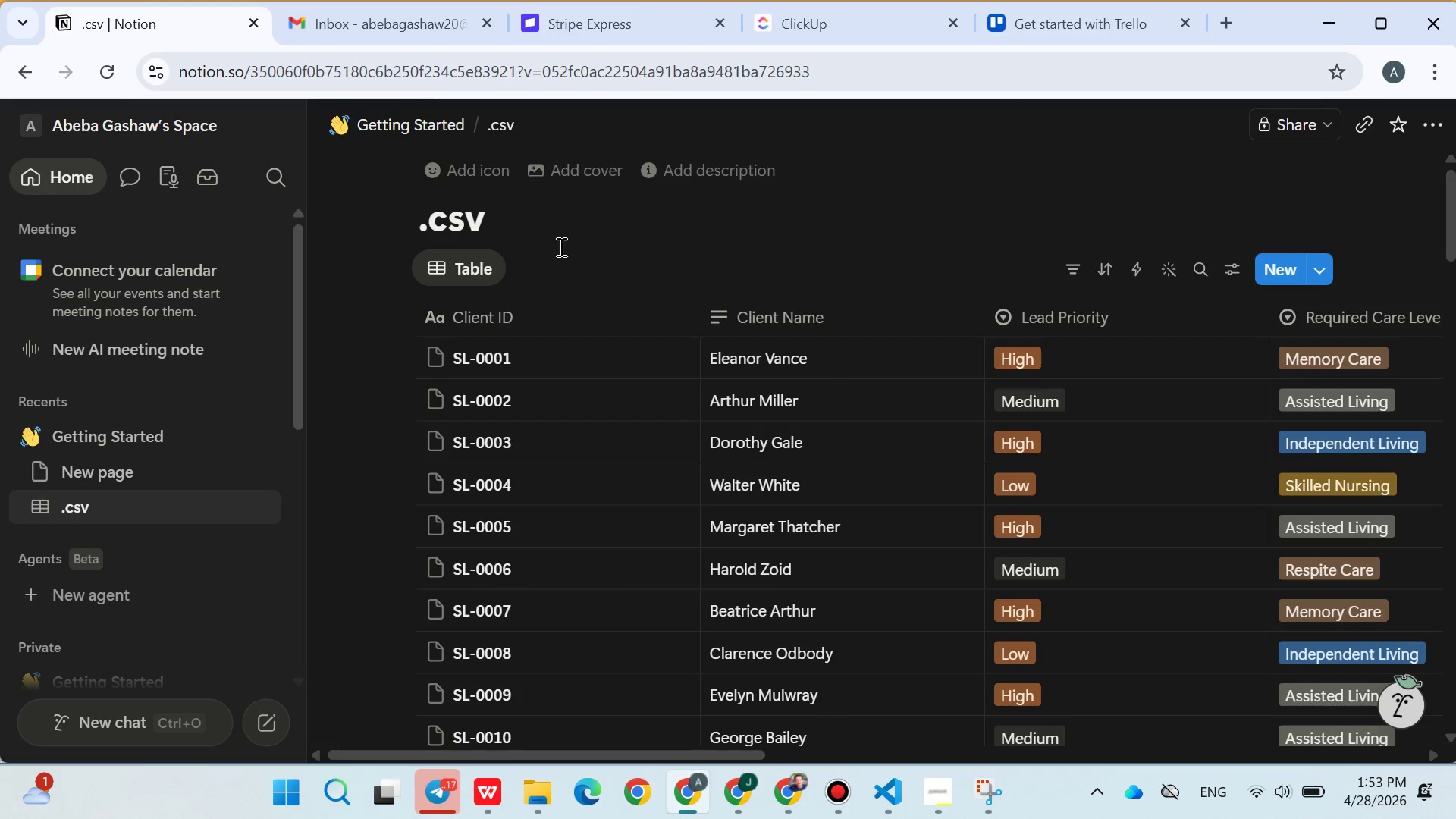 
left_click([559, 247])
 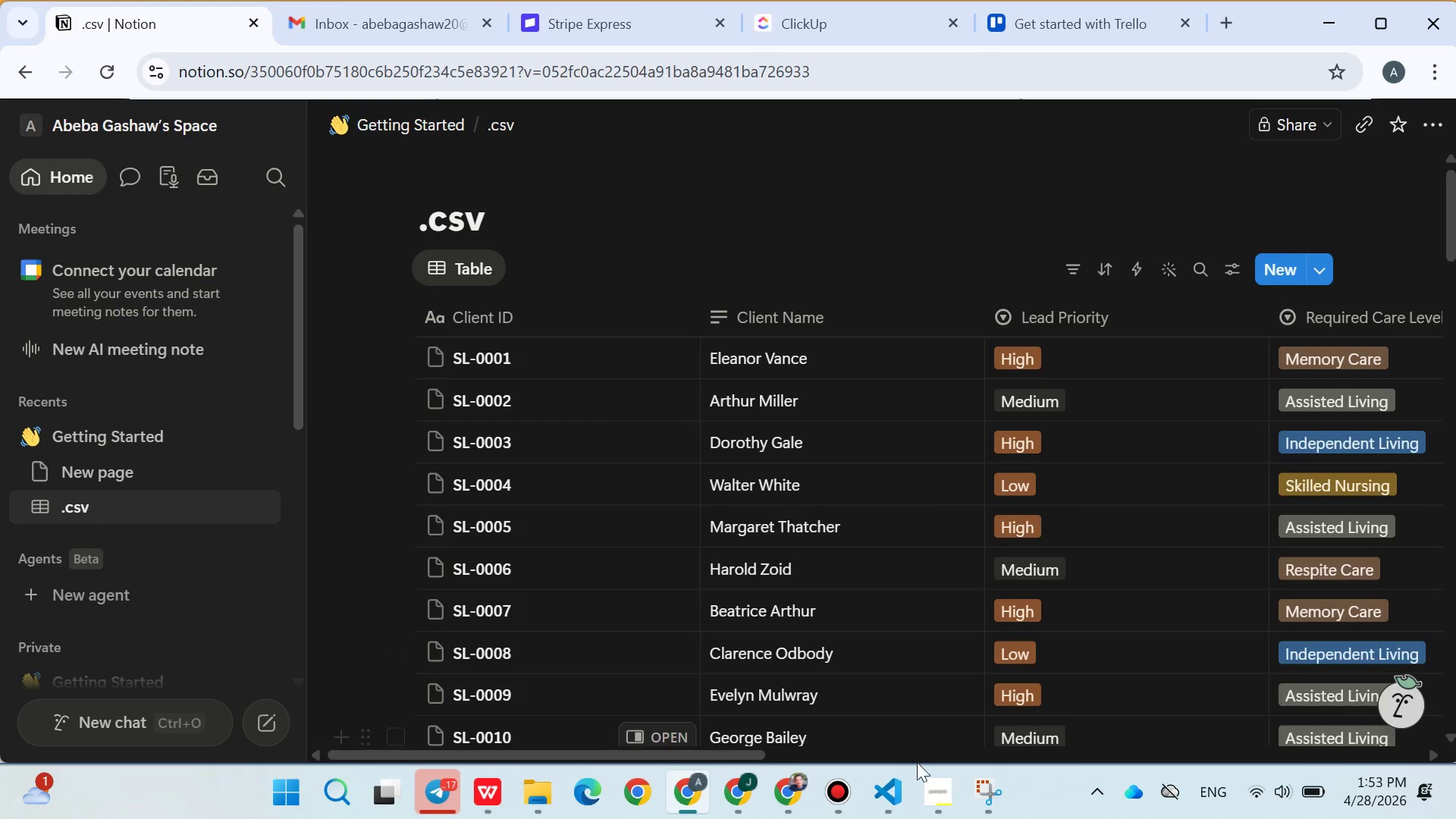 
left_click([931, 805])